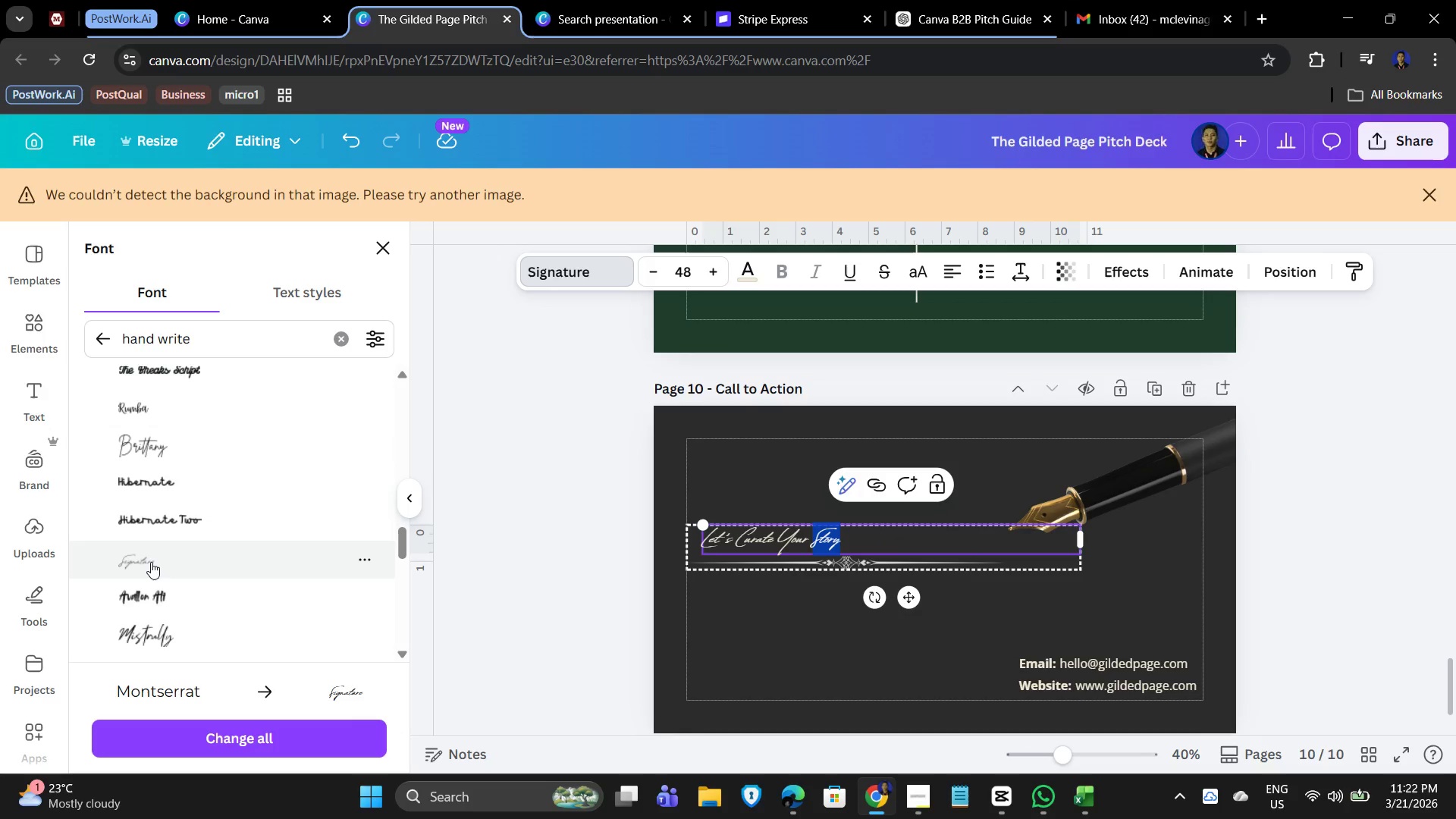 
wait(6.66)
 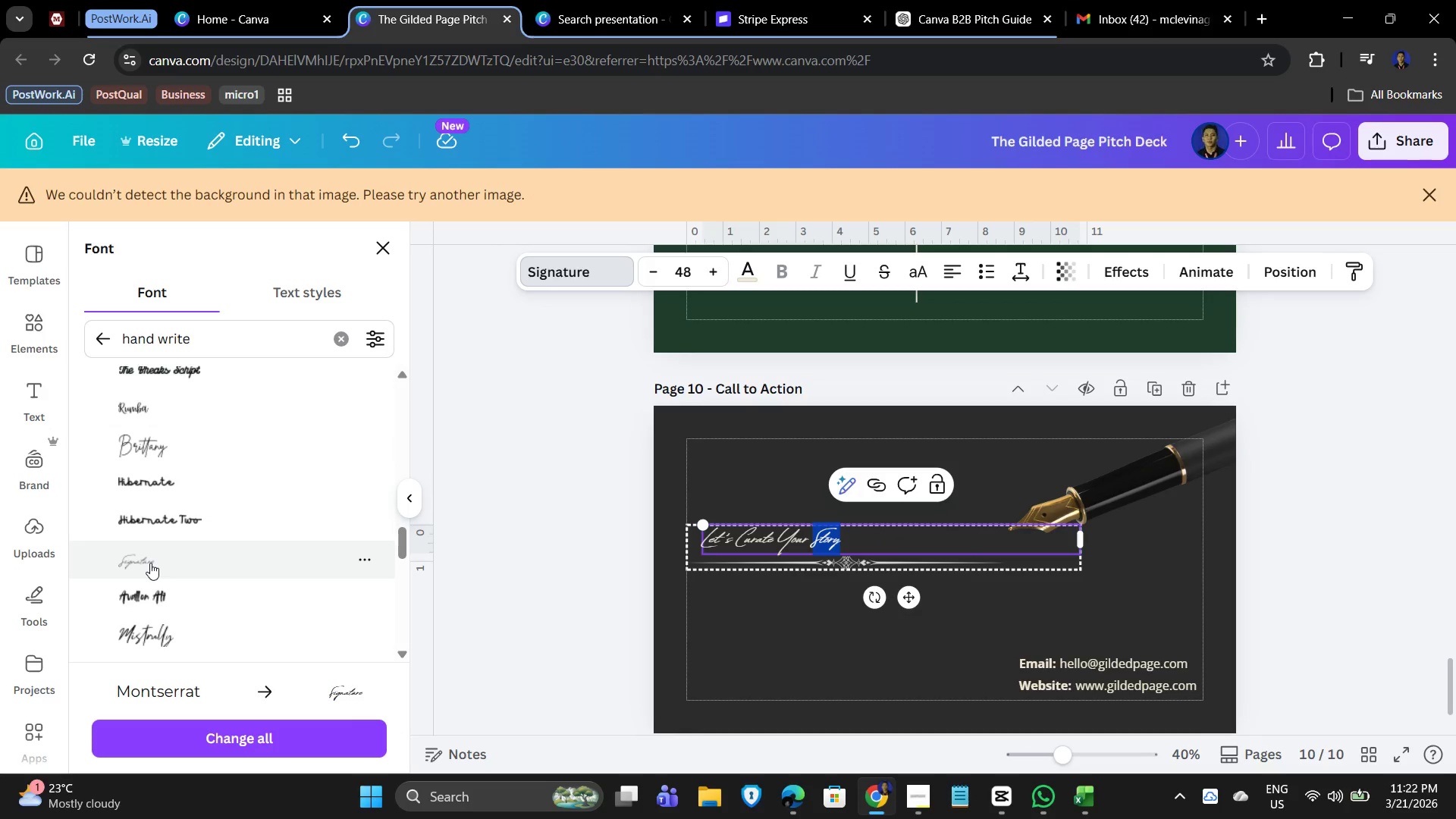 
scroll: coordinate [246, 581], scroll_direction: down, amount: 3.0
 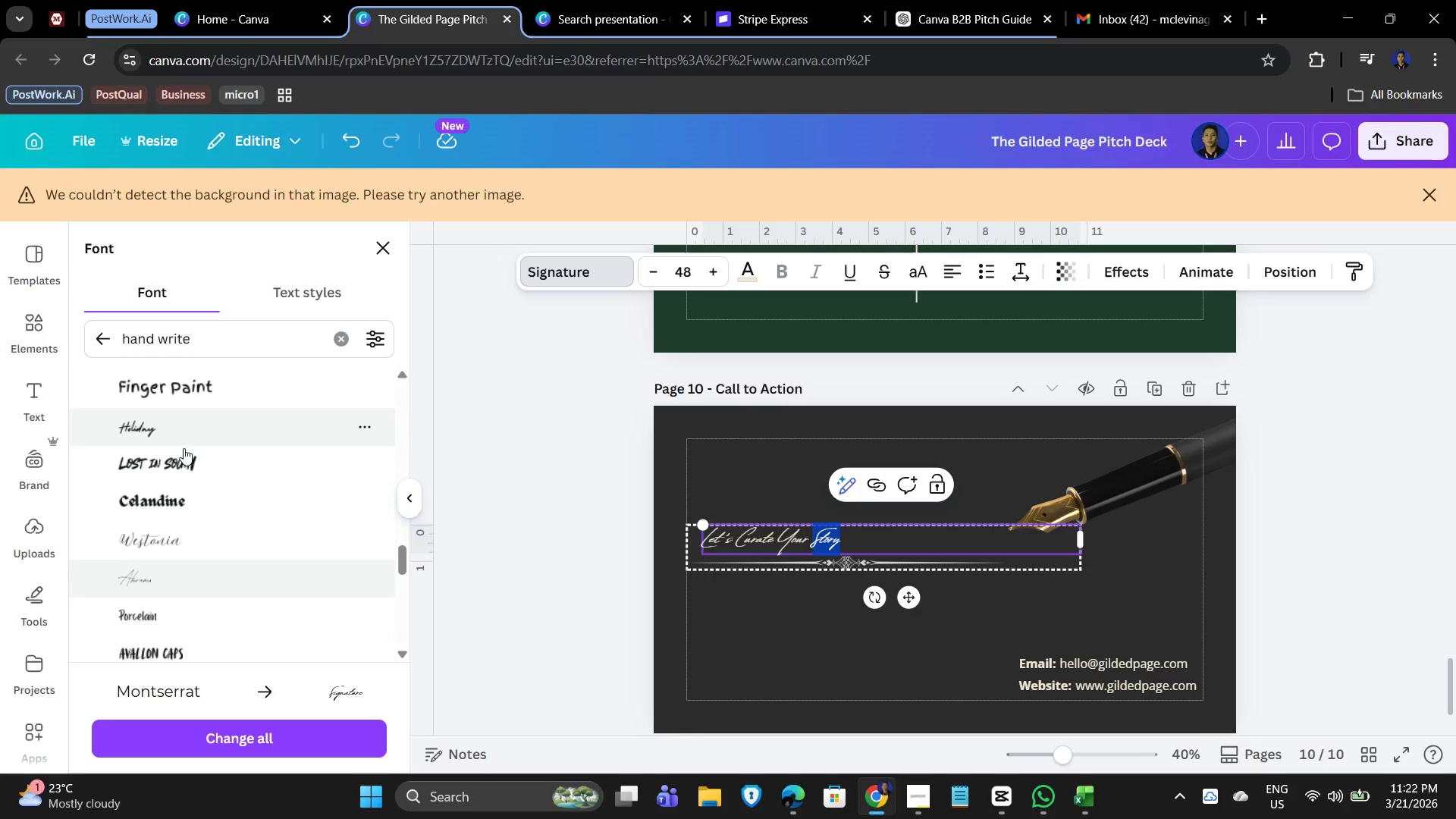 
scroll: coordinate [186, 546], scroll_direction: up, amount: 1.0
 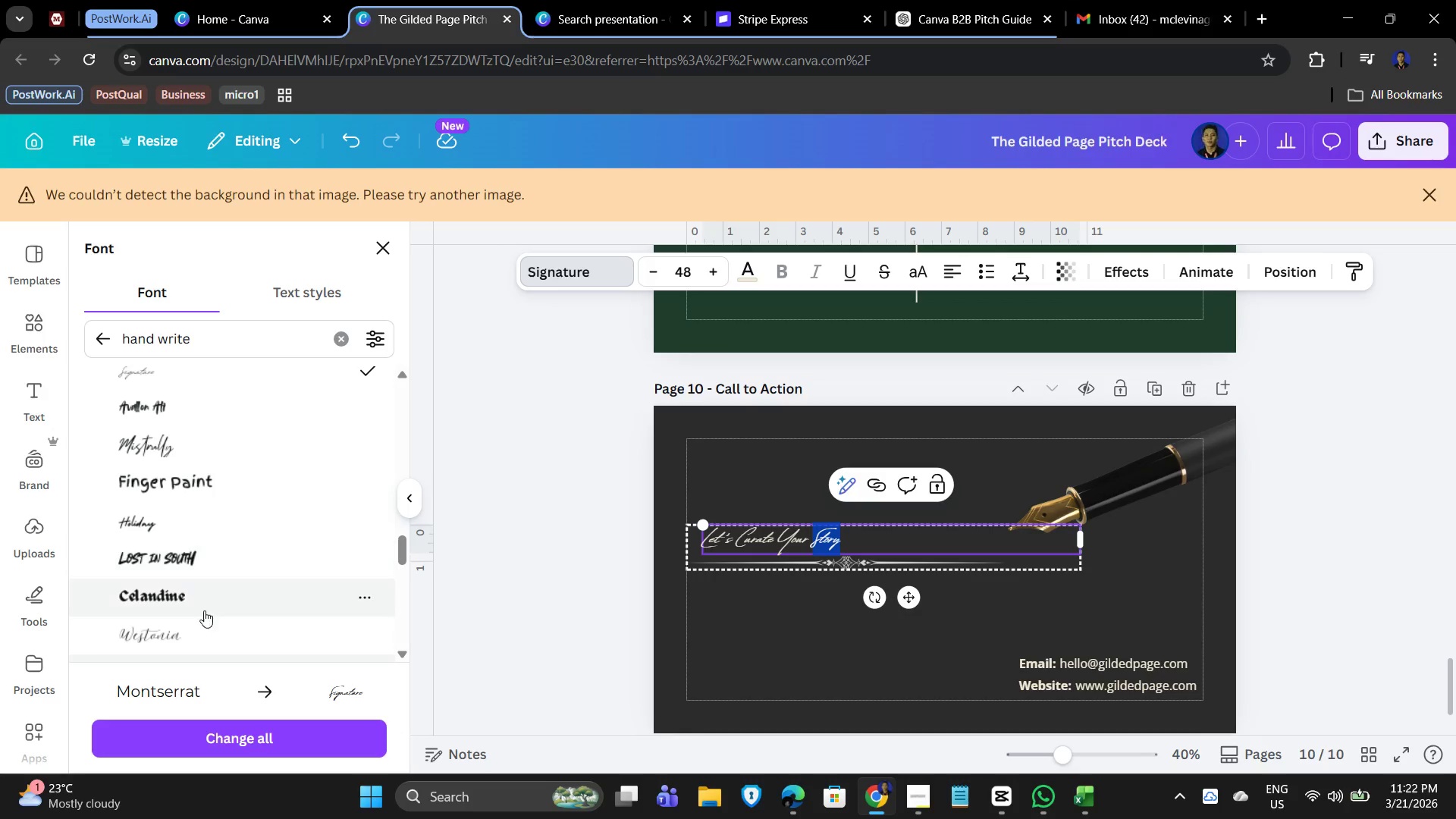 
scroll: coordinate [210, 607], scroll_direction: down, amount: 2.0
 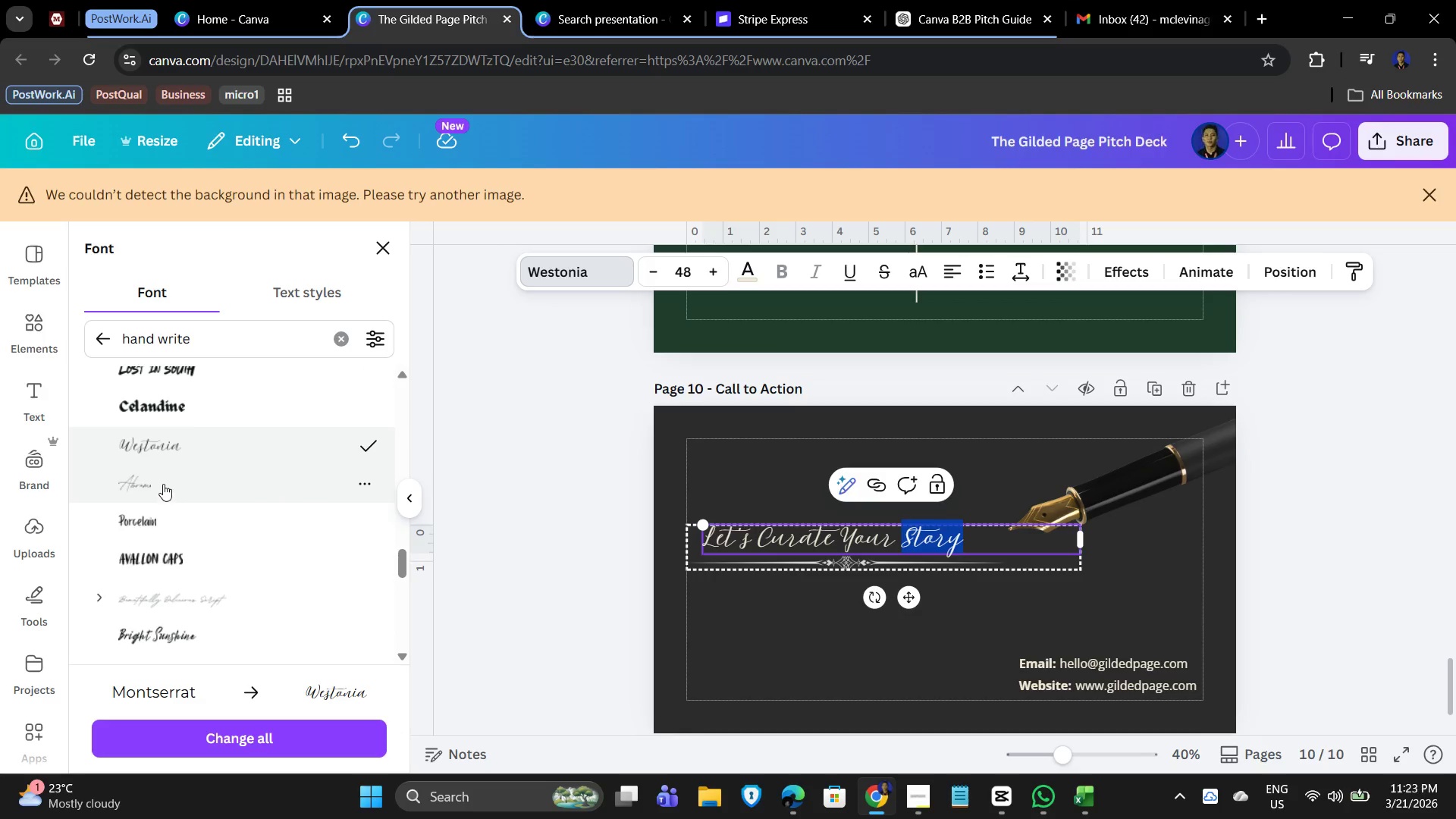 
wait(5.64)
 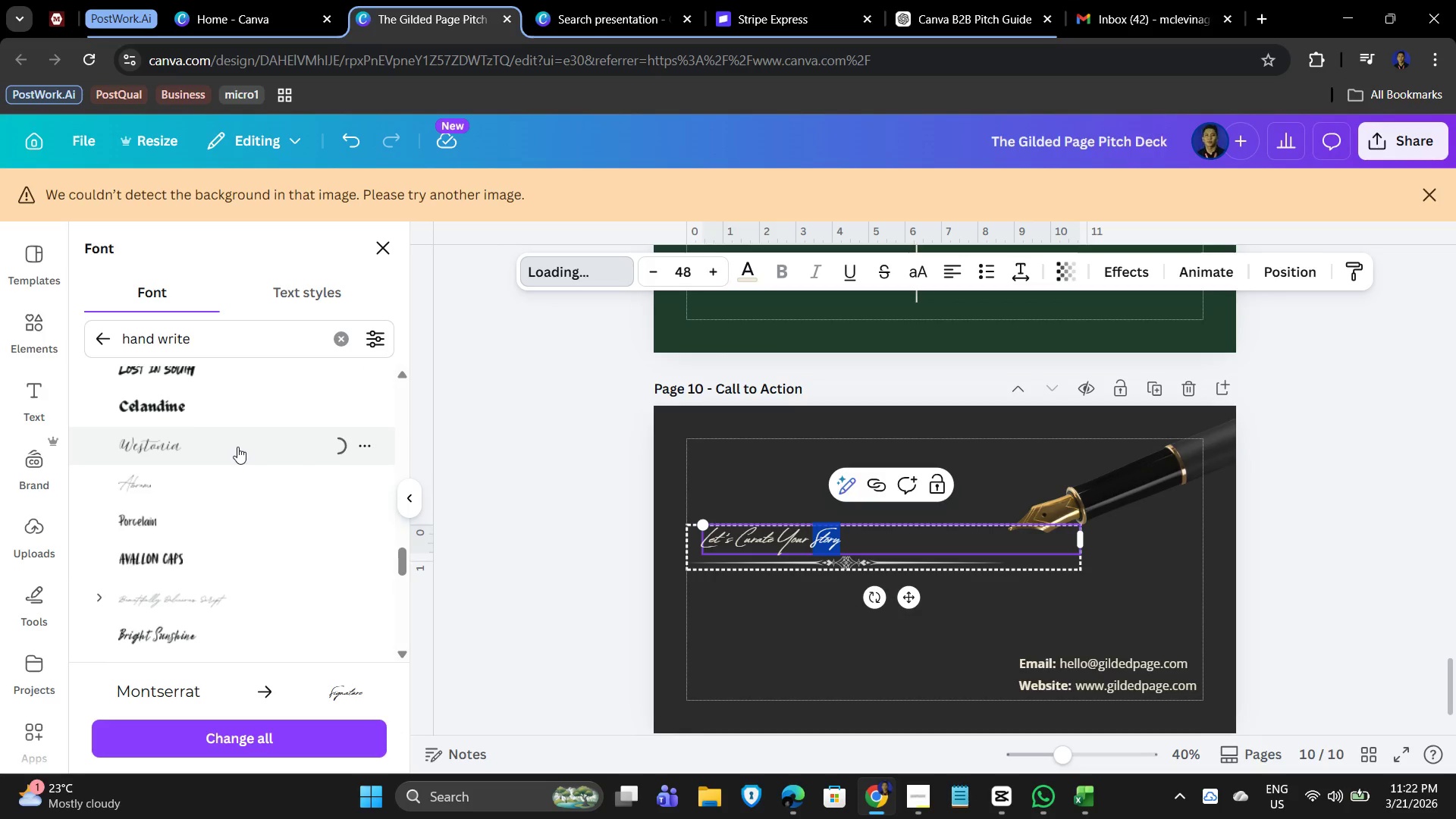 
scroll: coordinate [229, 616], scroll_direction: down, amount: 6.0
 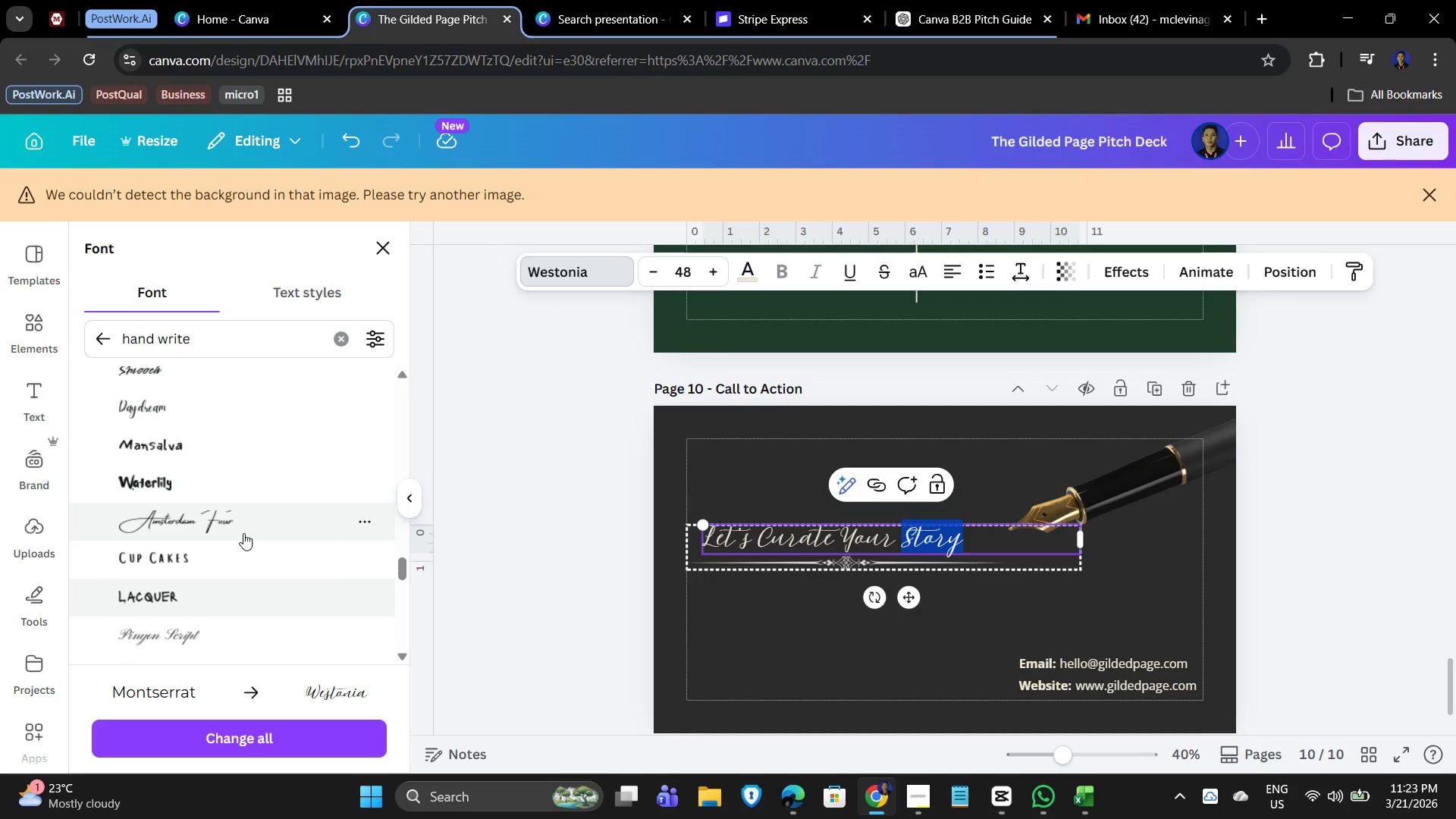 
left_click([256, 522])
 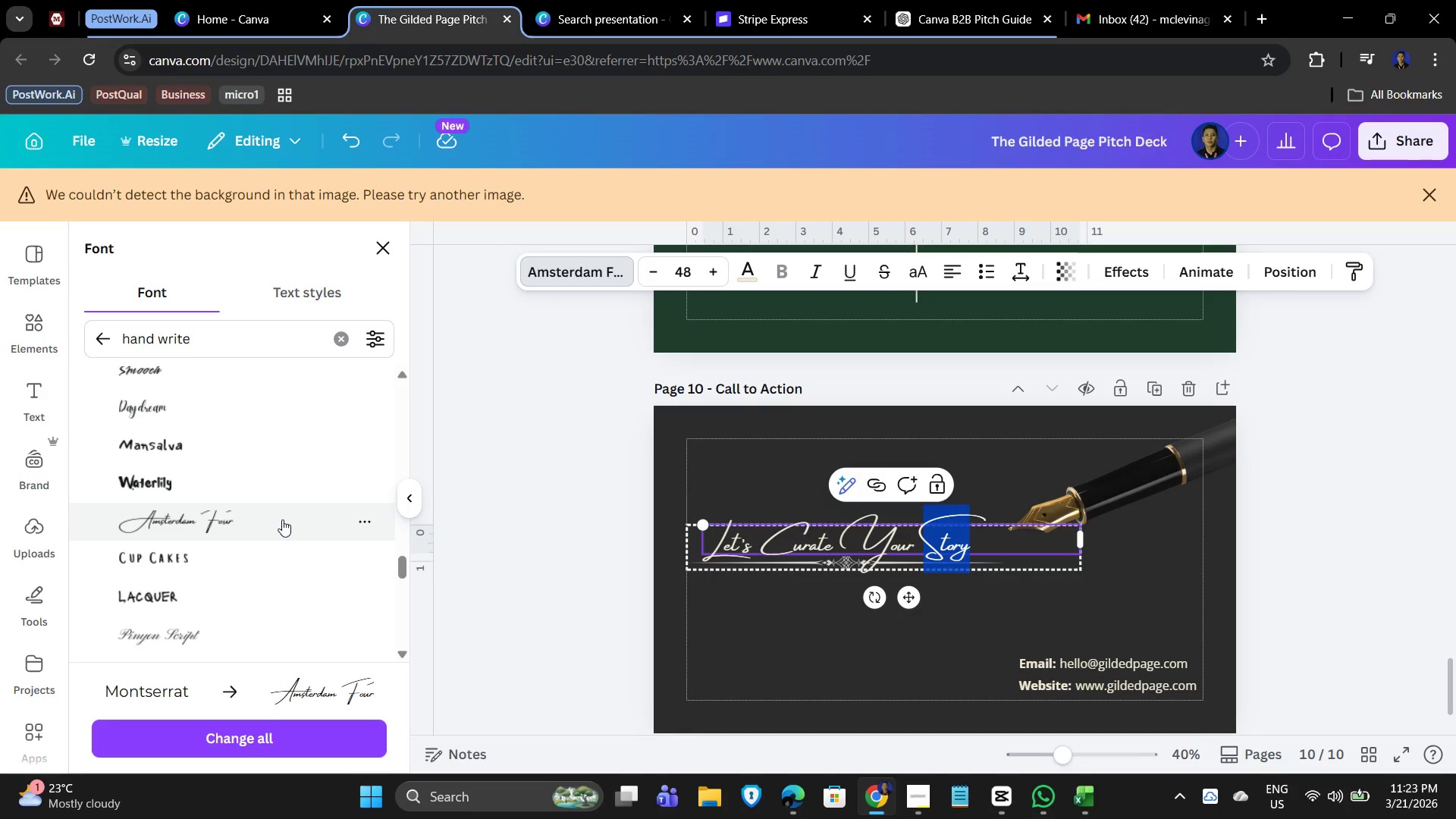 
left_click([758, 639])
 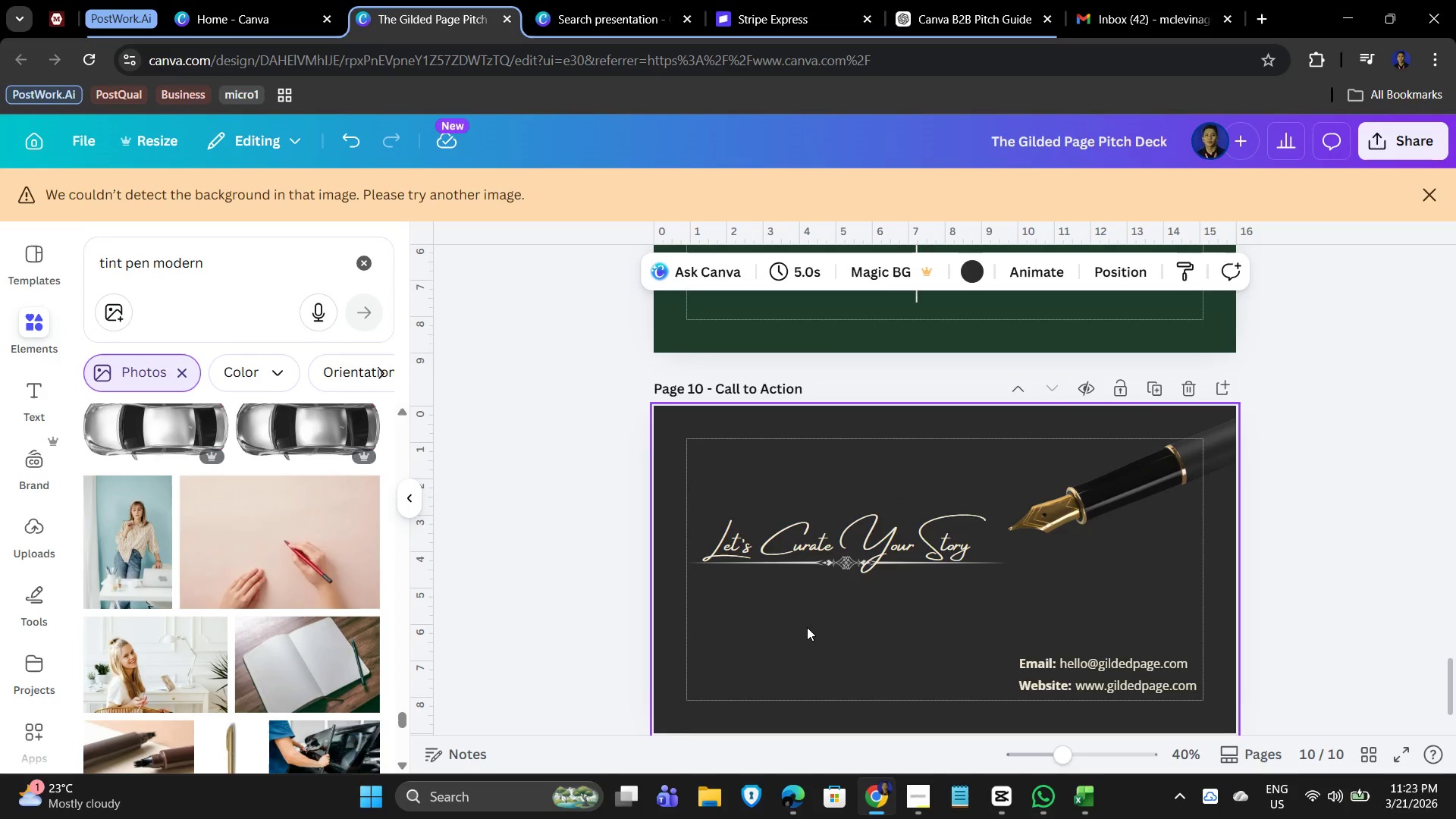 
left_click([803, 622])
 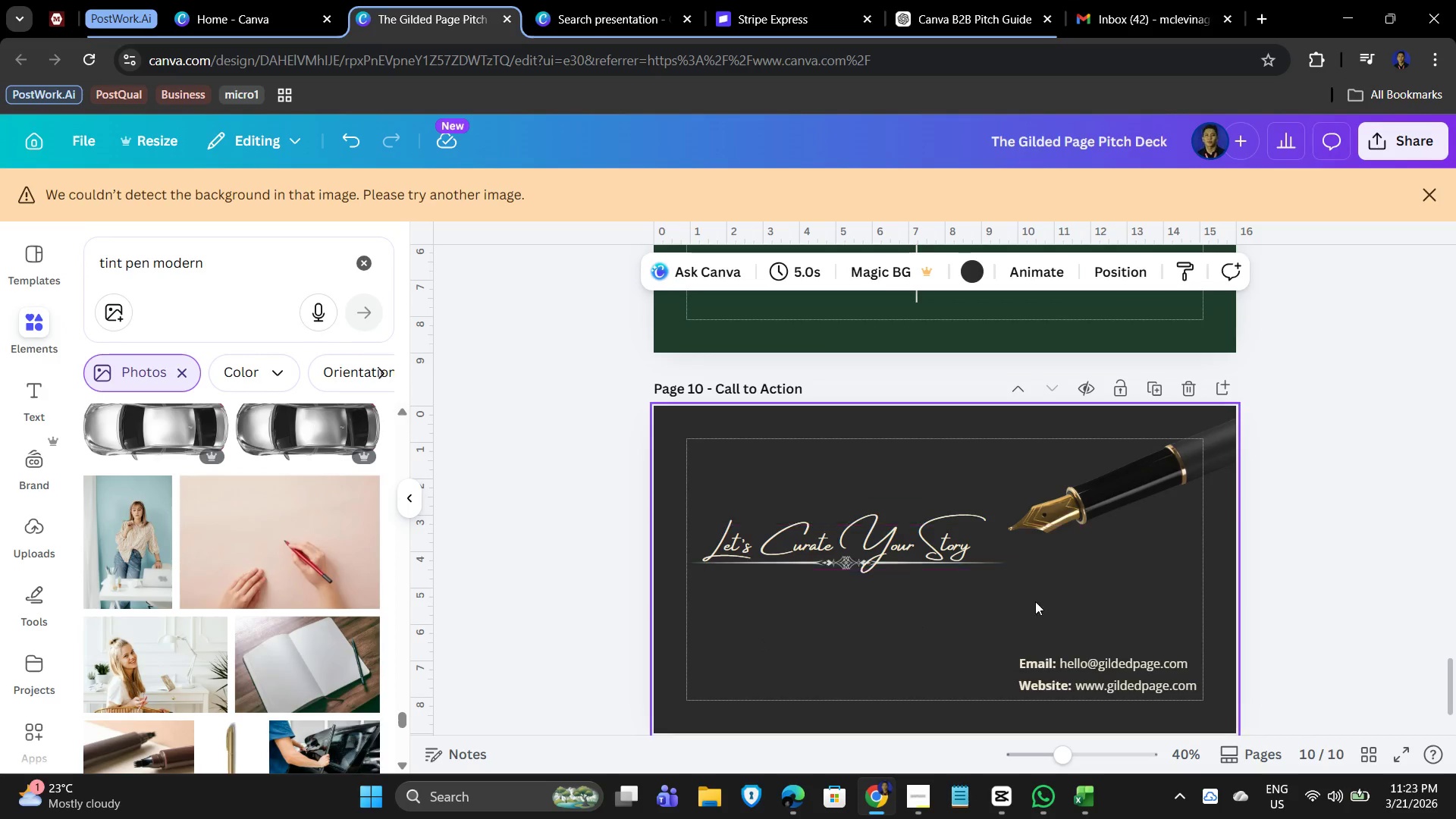 
hold_key(key=ControlLeft, duration=1.0)
scroll: coordinate [1054, 608], scroll_direction: up, amount: 3.0
 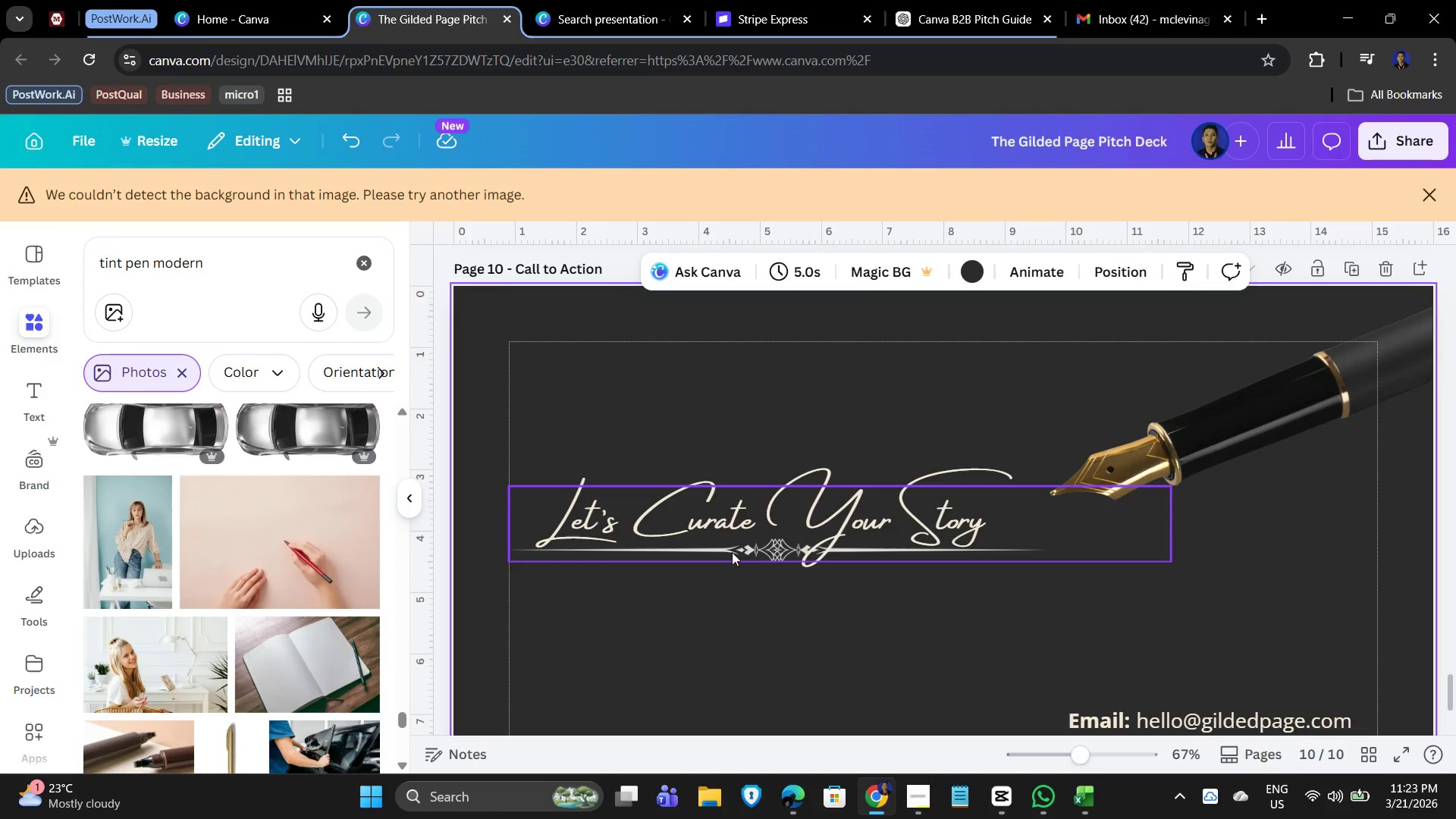 
left_click([732, 552])
 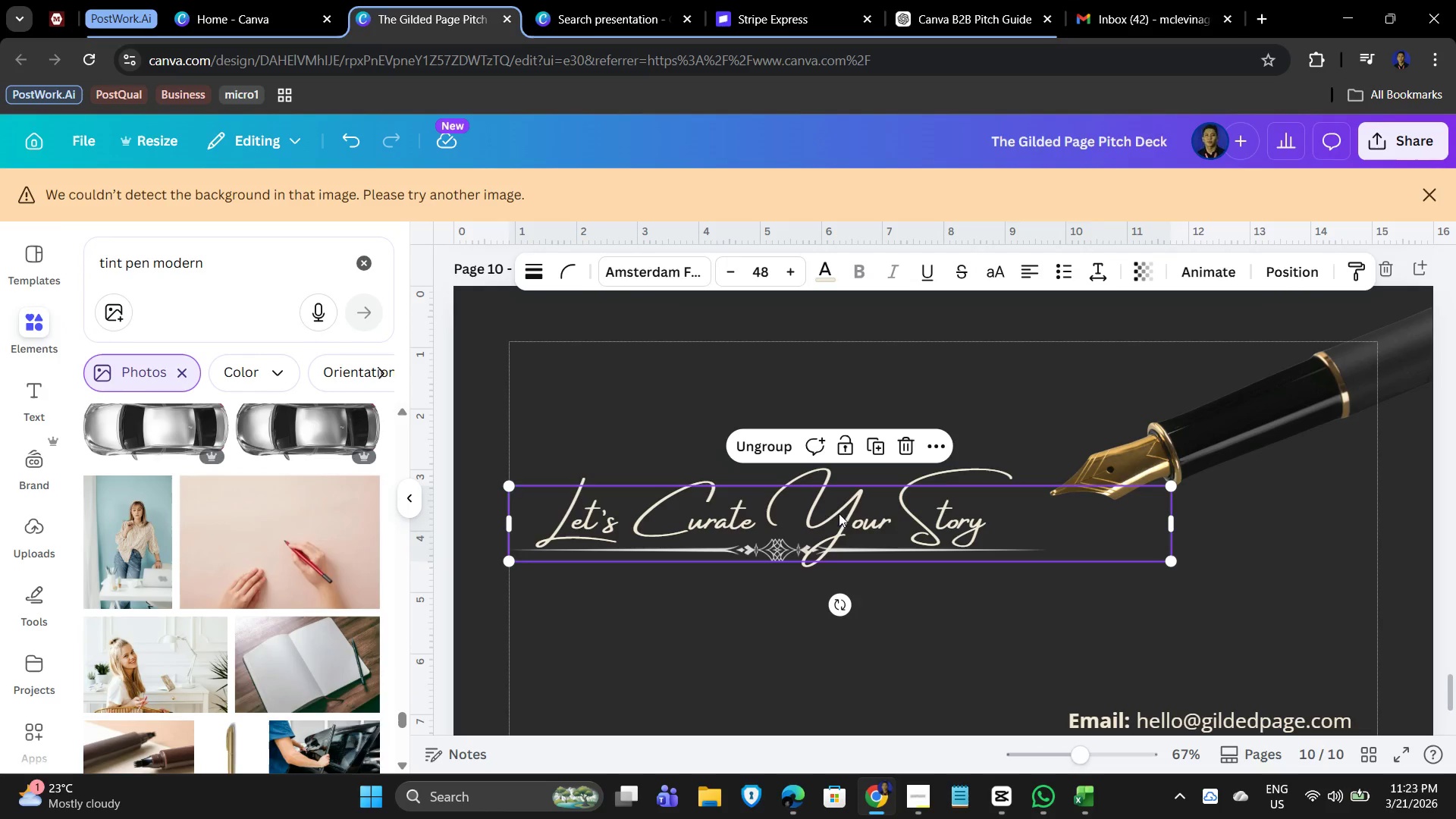 
left_click_drag(start_coordinate=[830, 506], to_coordinate=[836, 457])
 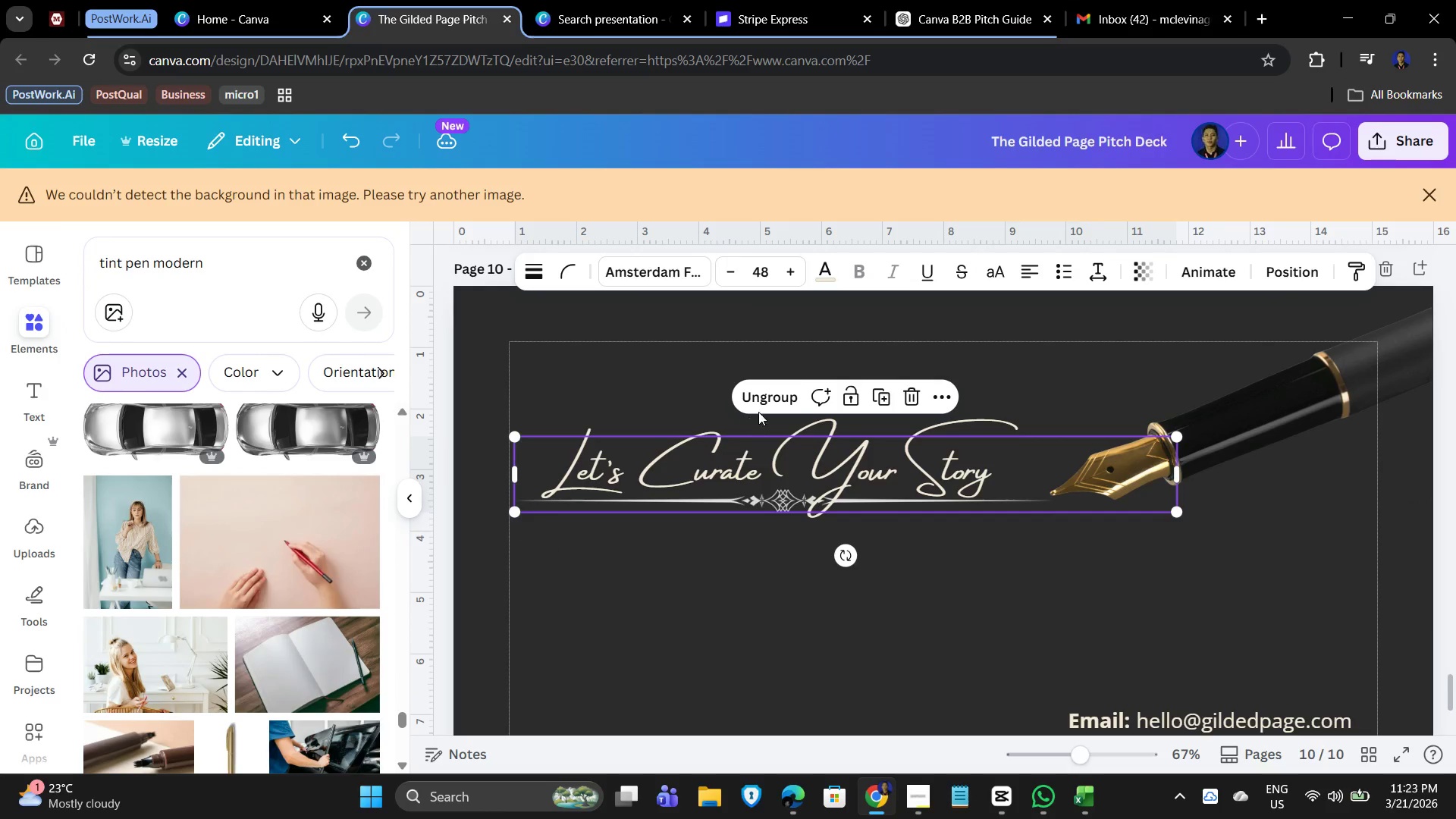 
left_click([761, 400])
 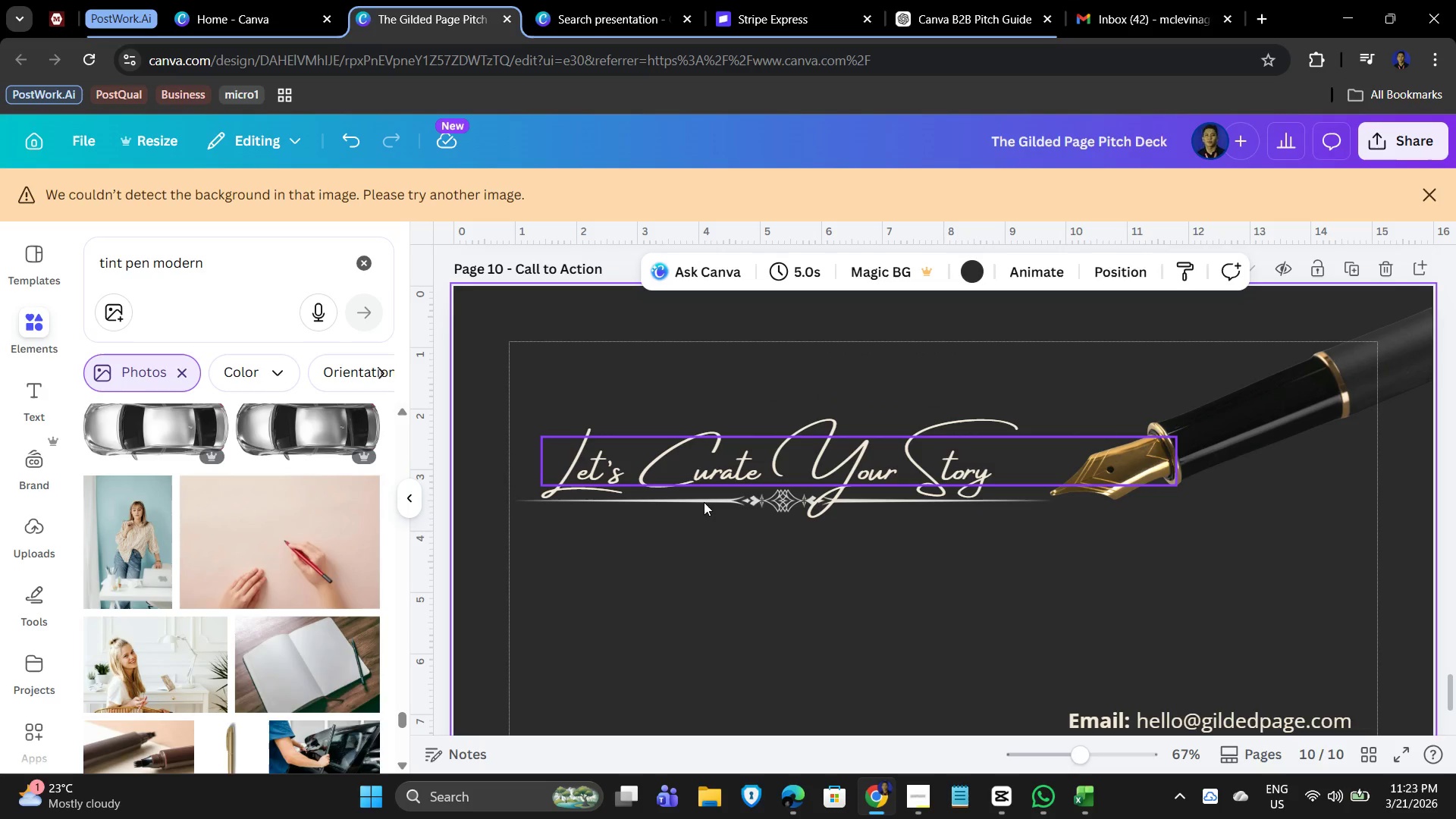 
left_click([789, 507])
 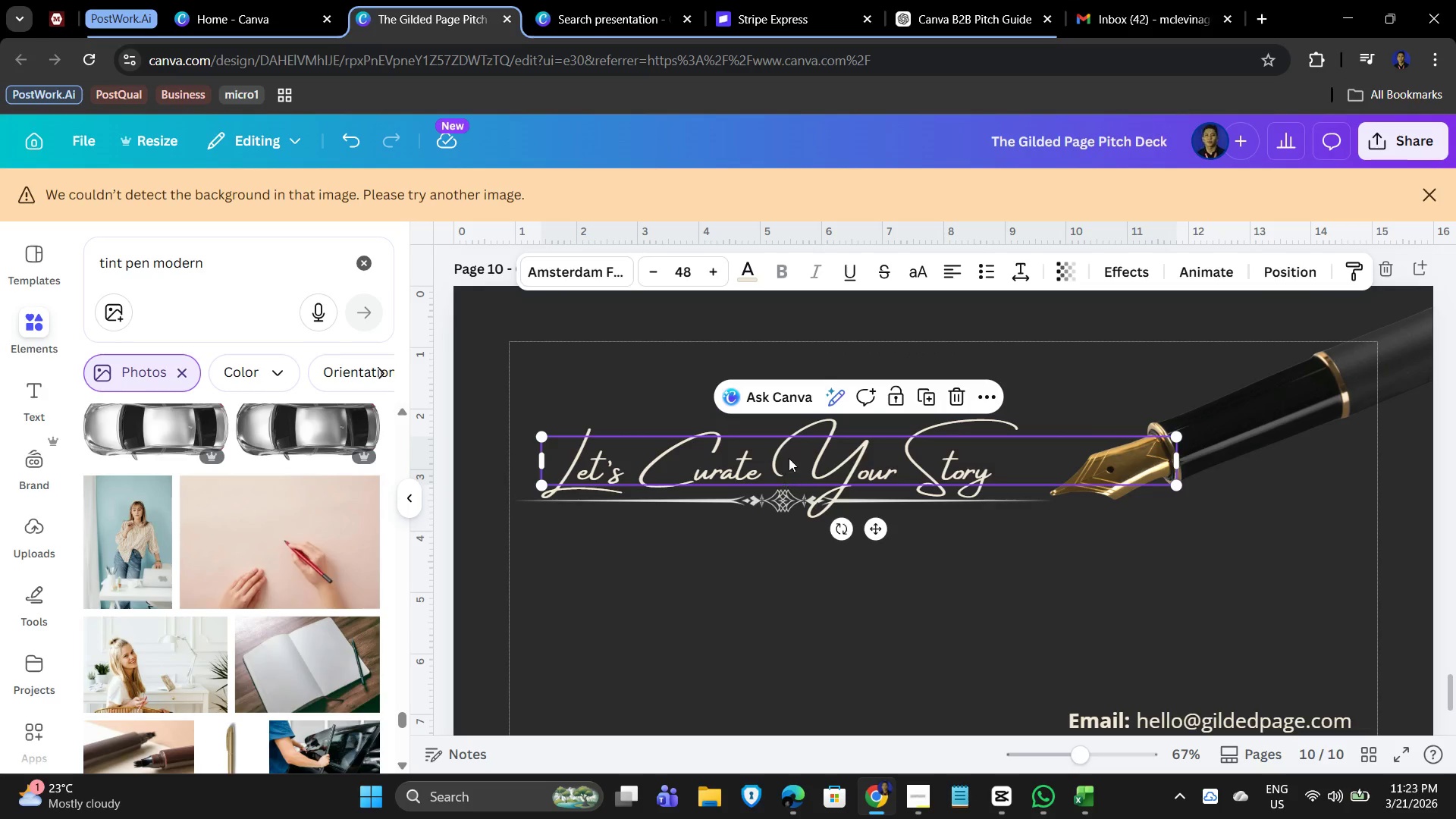 
left_click_drag(start_coordinate=[779, 454], to_coordinate=[786, 402])
 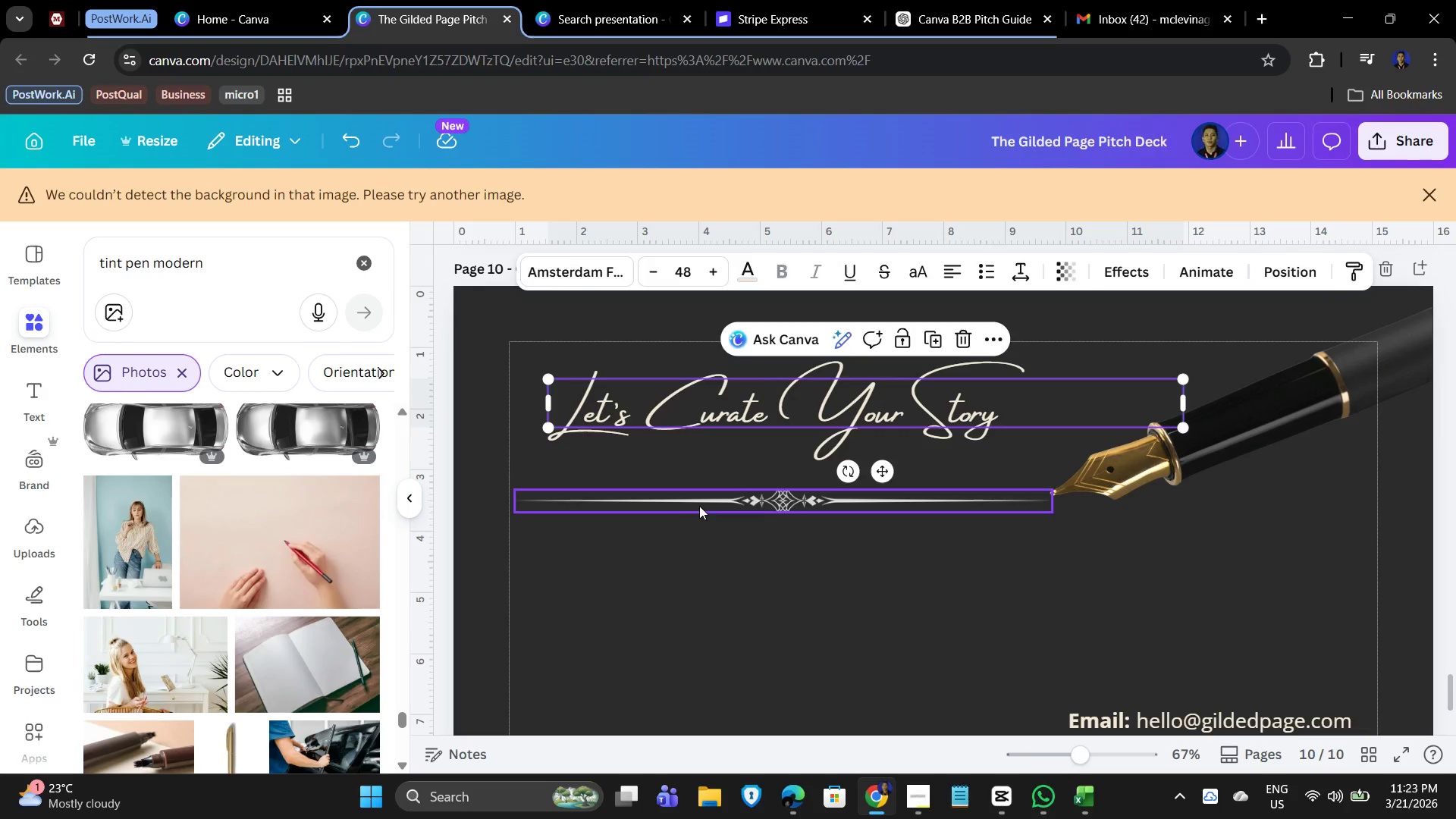 
left_click_drag(start_coordinate=[699, 506], to_coordinate=[691, 504])
 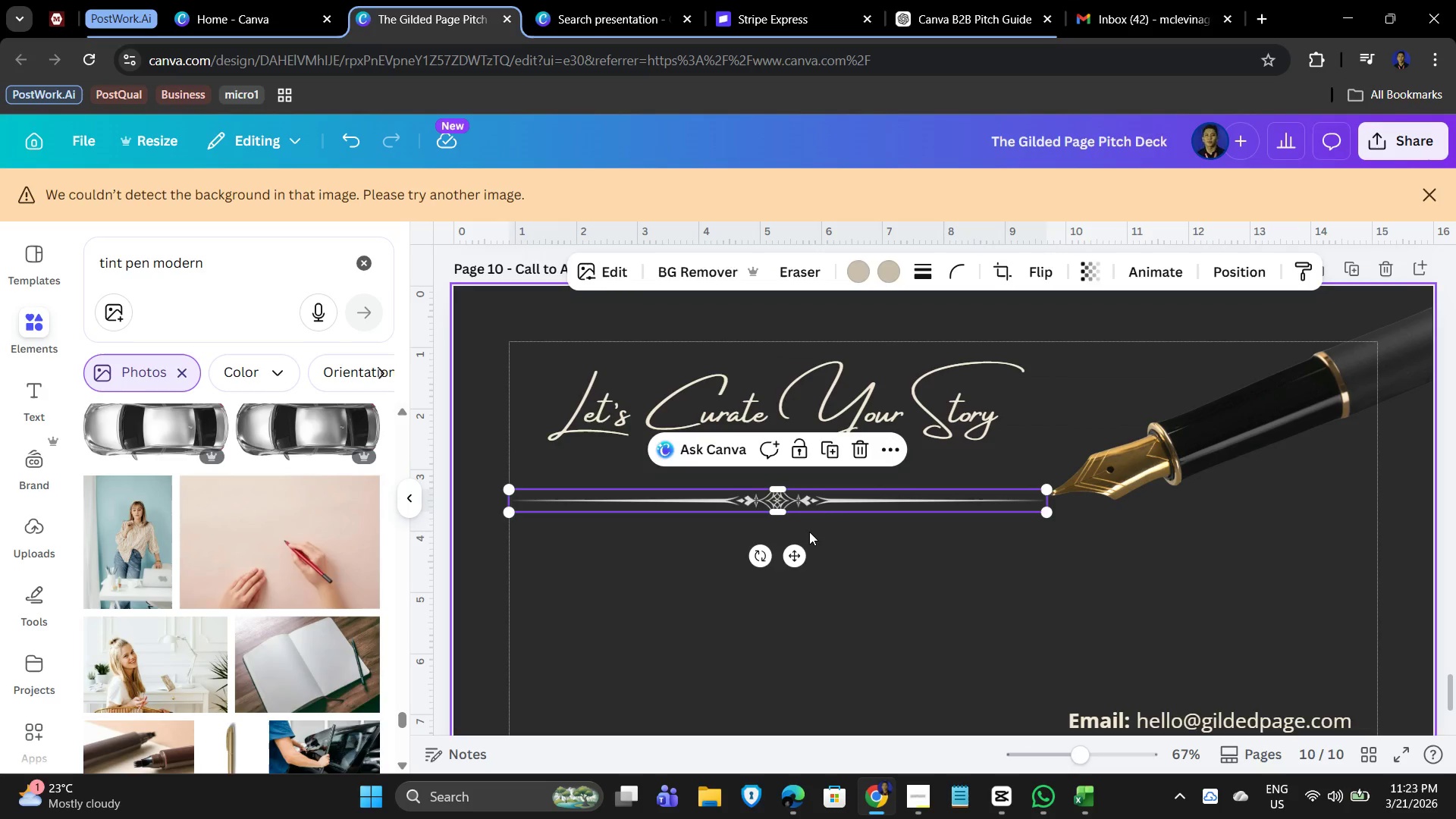 
key(Delete)
 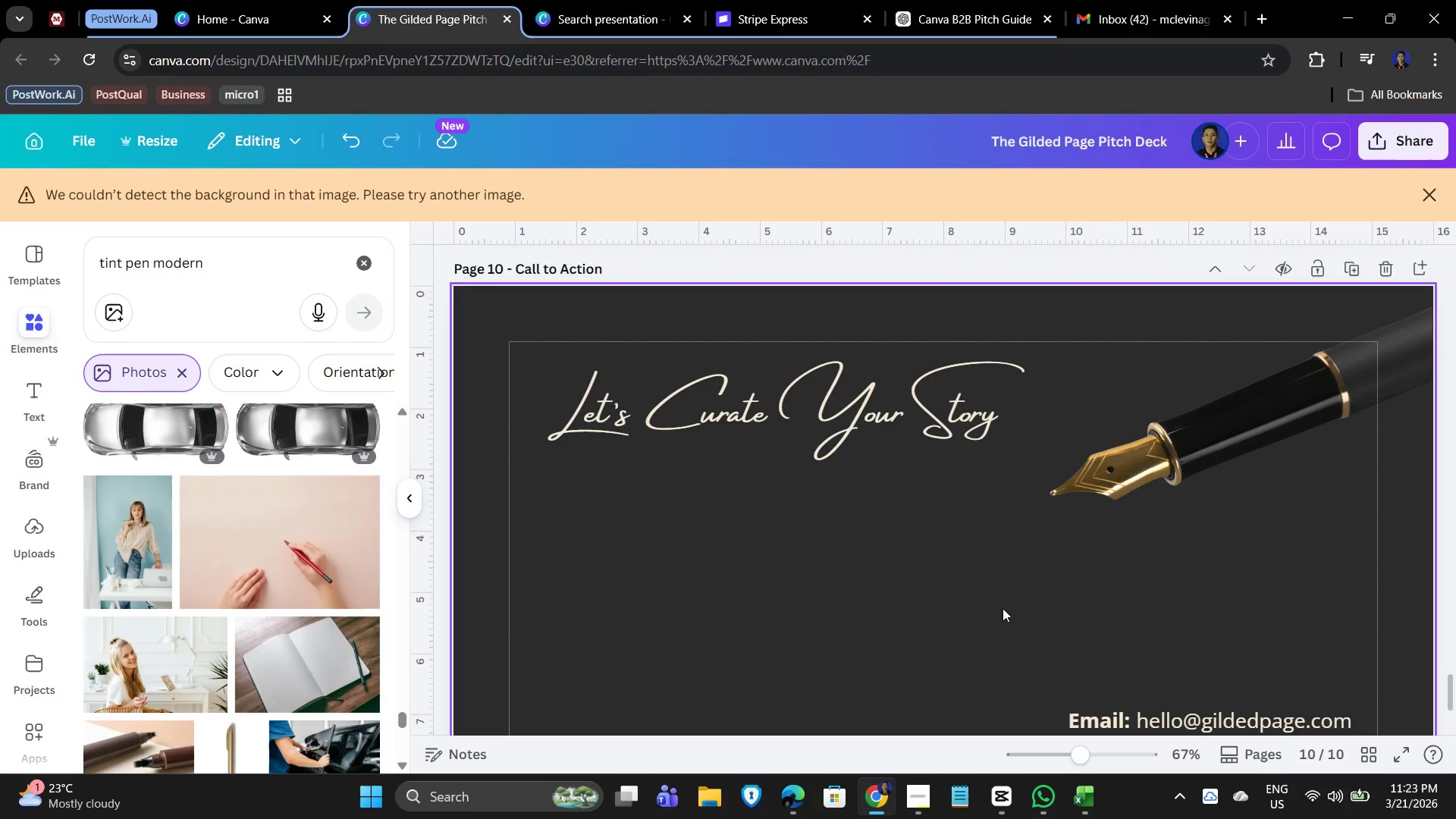 
left_click_drag(start_coordinate=[1003, 607], to_coordinate=[997, 606])
 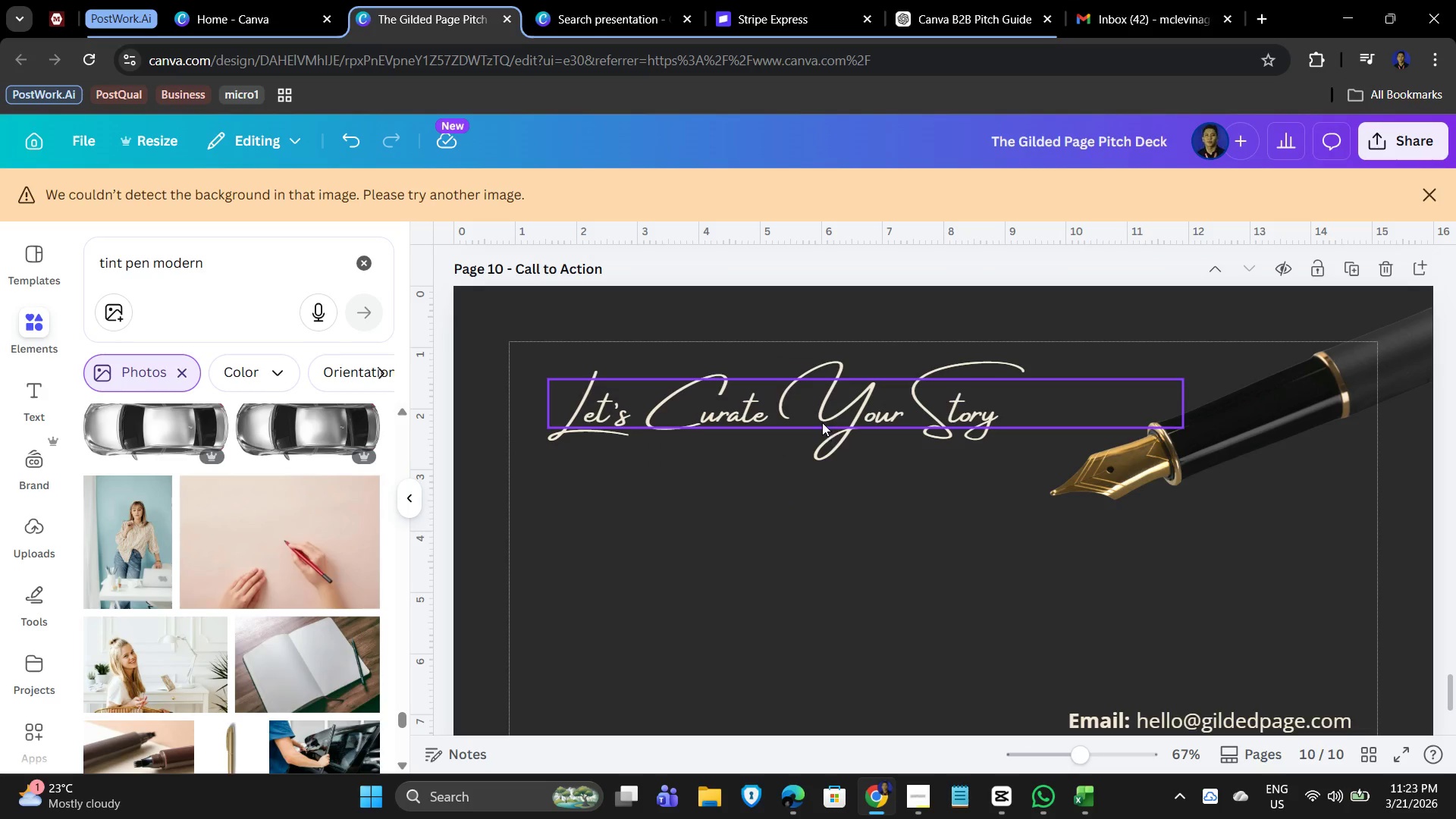 
left_click_drag(start_coordinate=[821, 419], to_coordinate=[813, 563])
 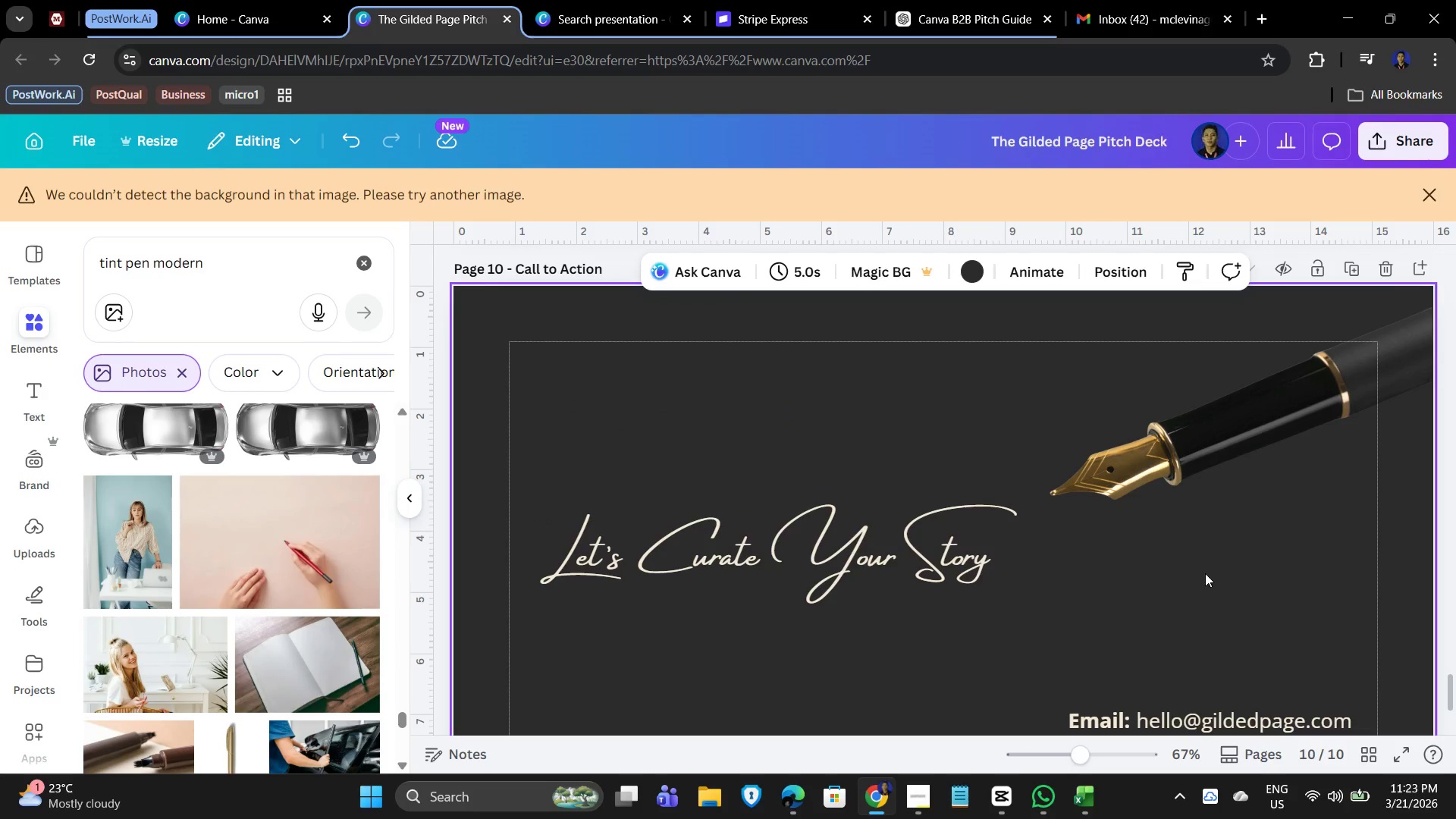 
hold_key(key=ControlLeft, duration=1.08)
scroll: coordinate [1244, 595], scroll_direction: down, amount: 4.0
 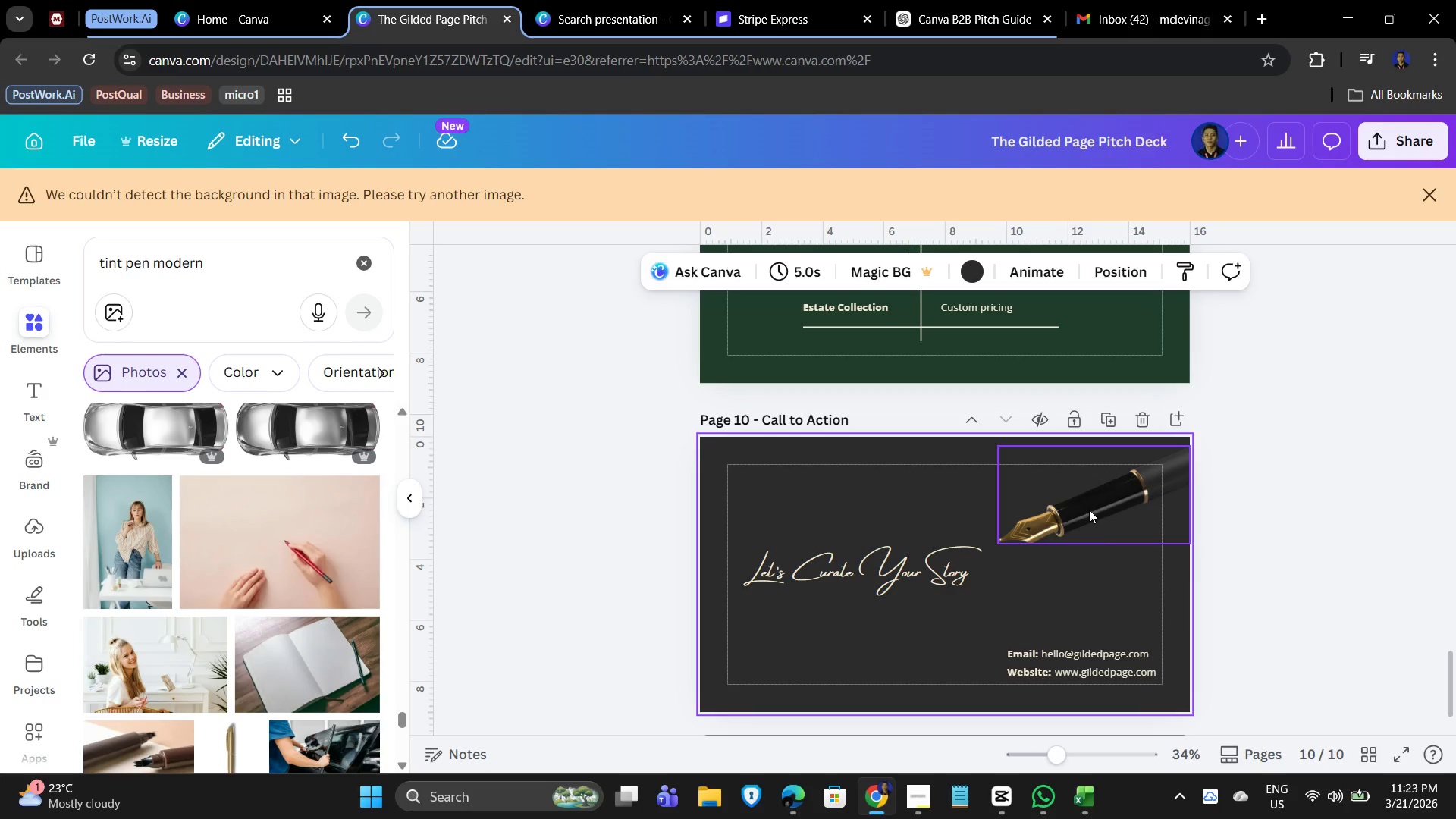 
left_click_drag(start_coordinate=[1087, 509], to_coordinate=[1081, 512])
 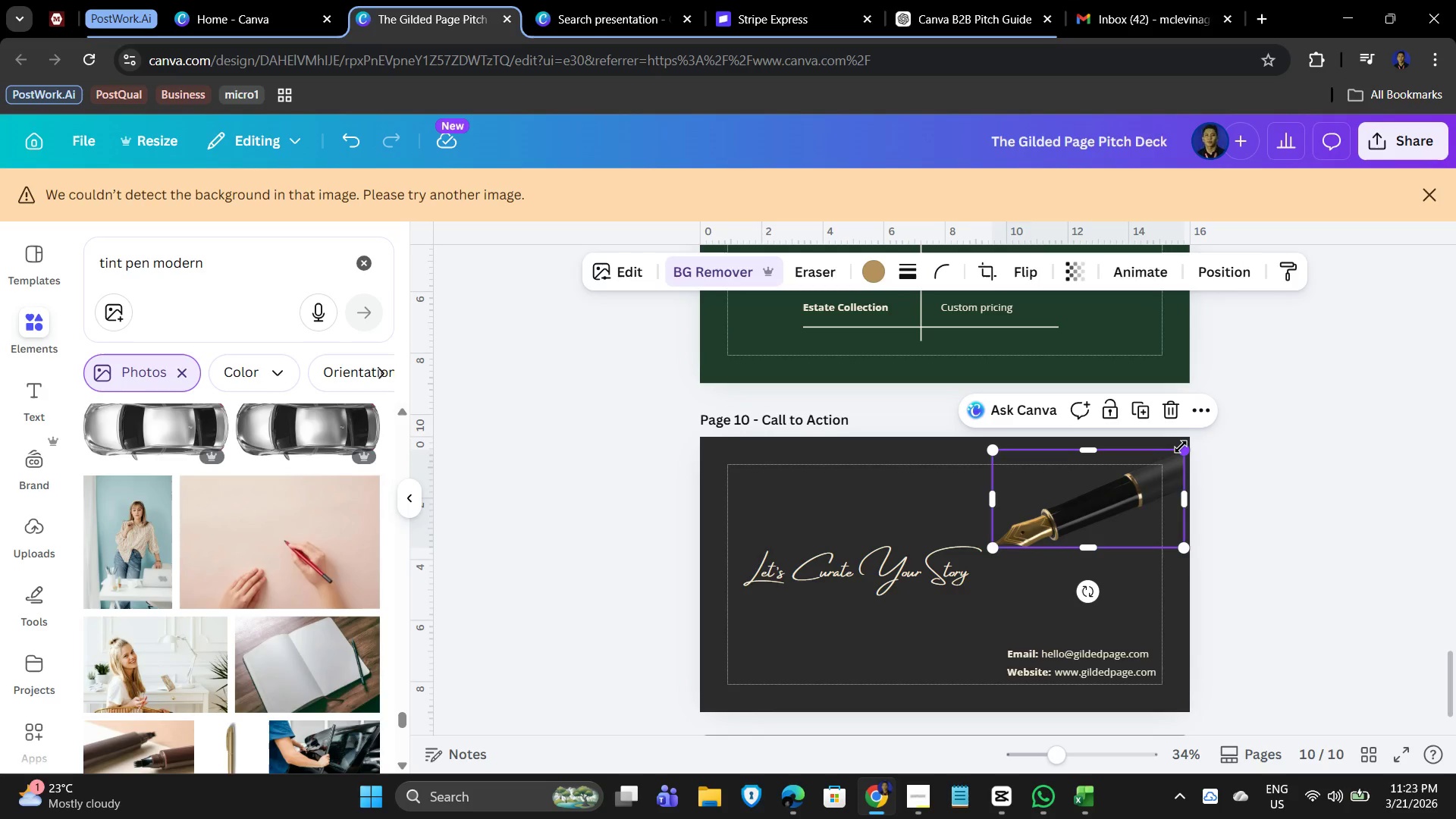 
left_click_drag(start_coordinate=[1181, 447], to_coordinate=[1191, 441])
 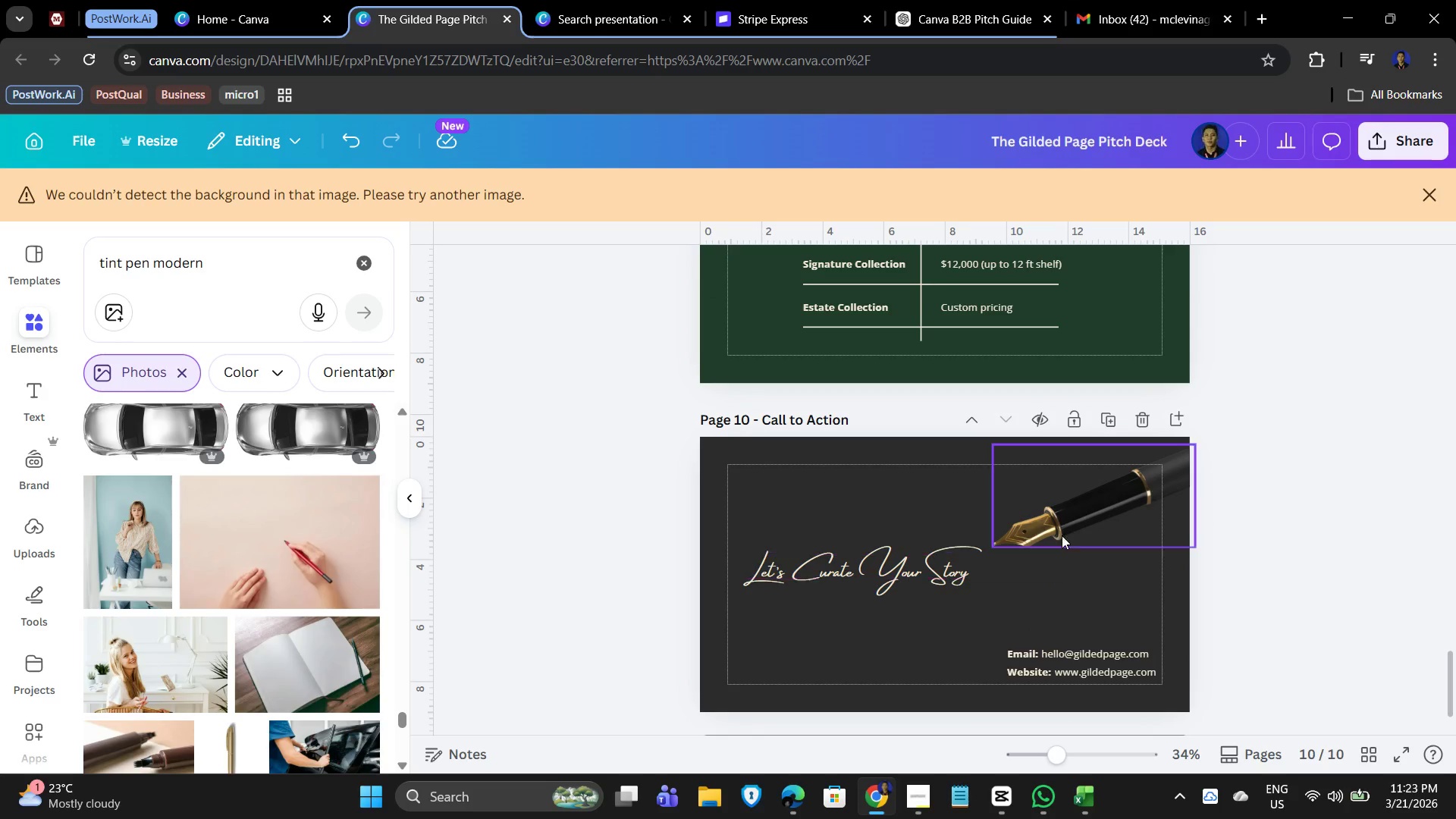 
left_click_drag(start_coordinate=[1057, 521], to_coordinate=[1052, 525])
 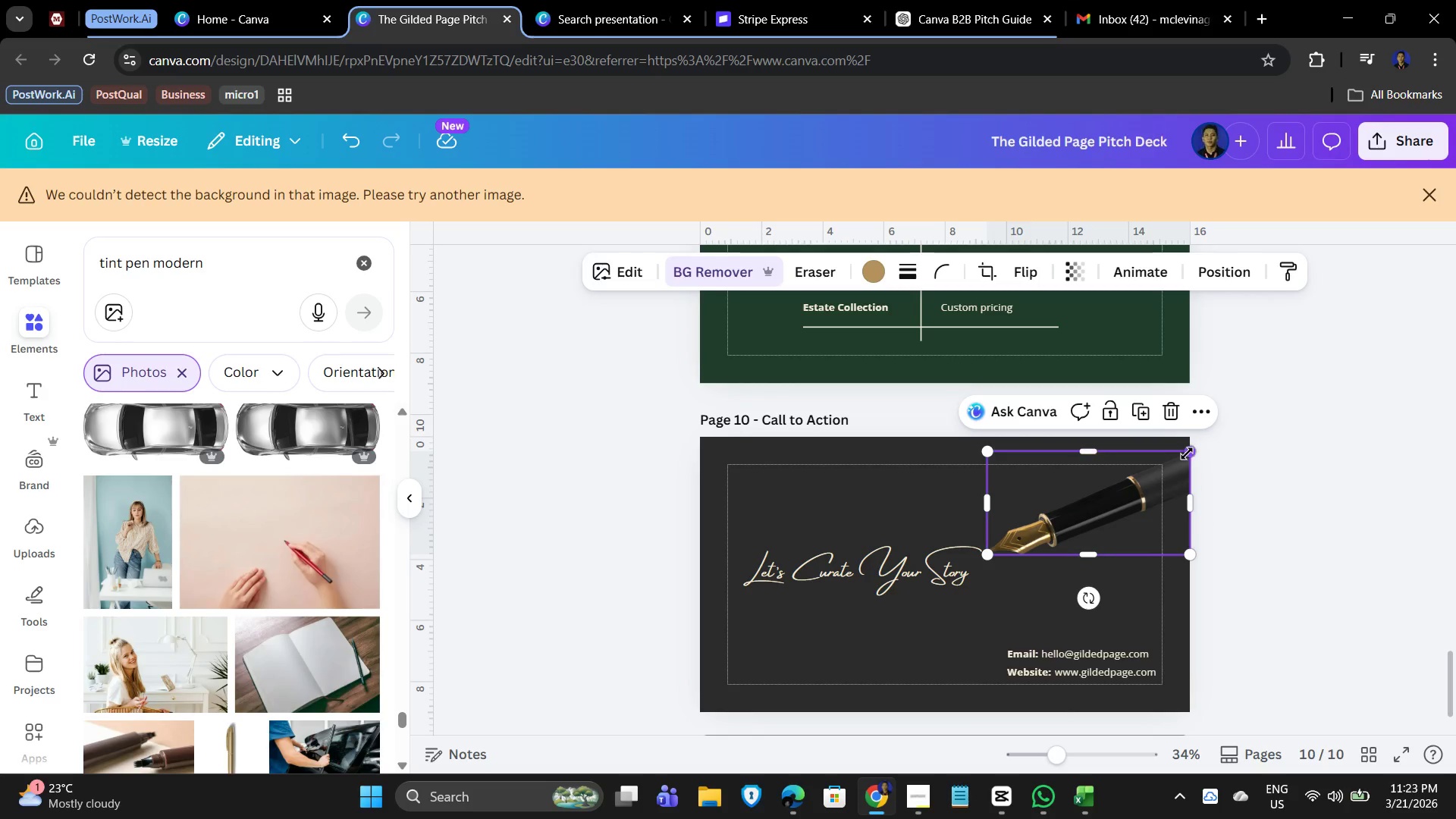 
left_click([1254, 486])
 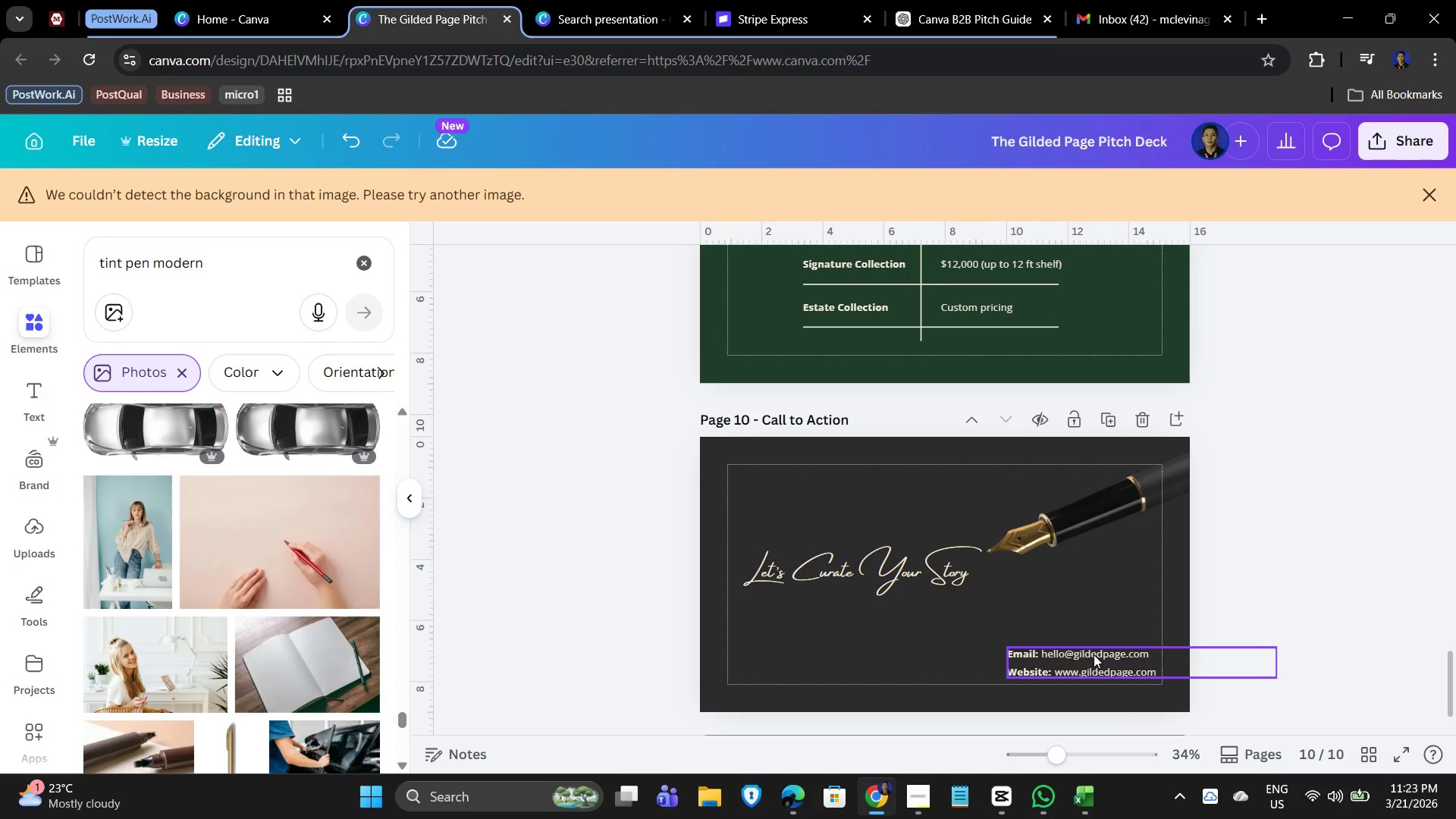 
wait(5.95)
 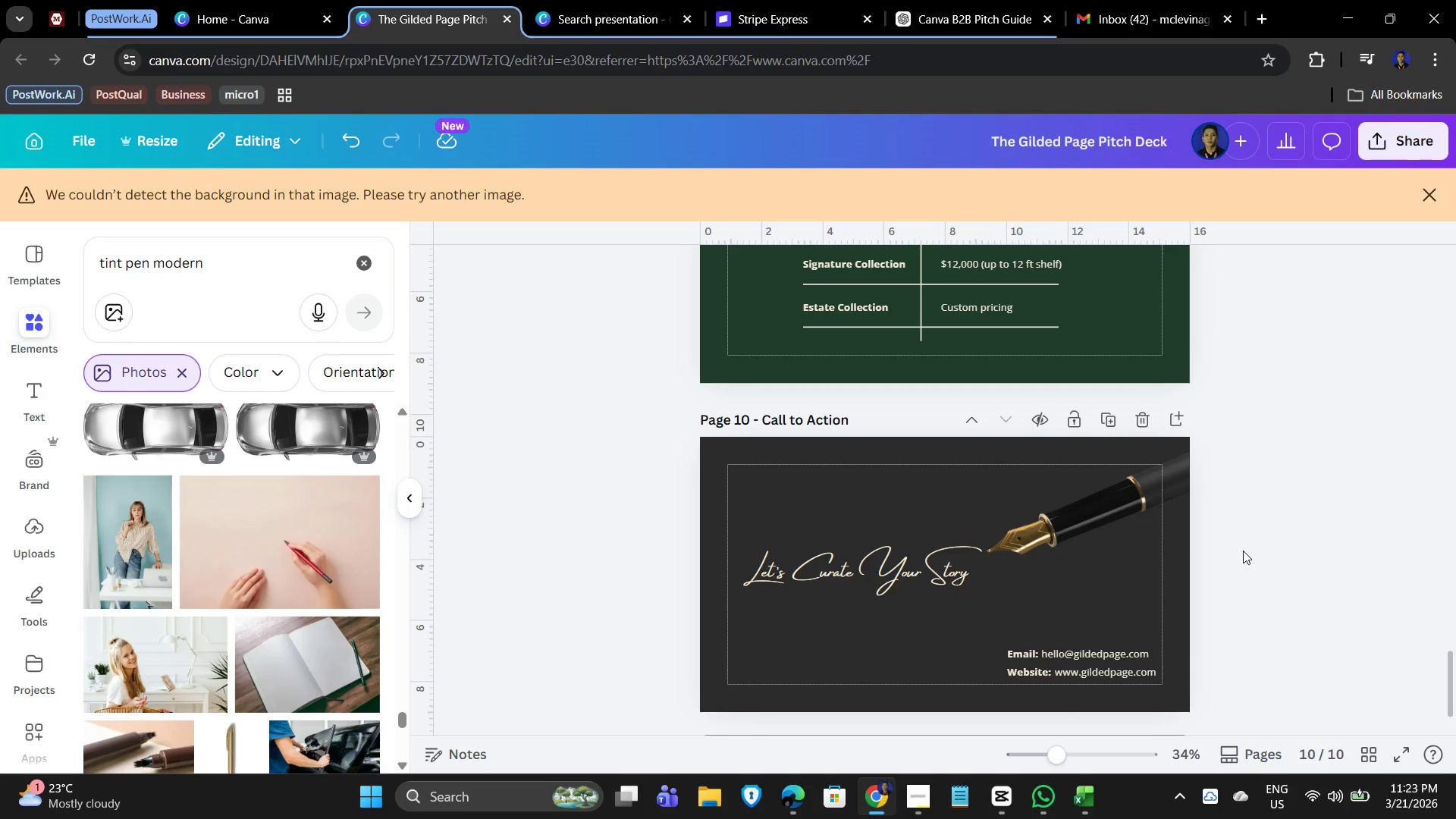 
left_click([1111, 661])
 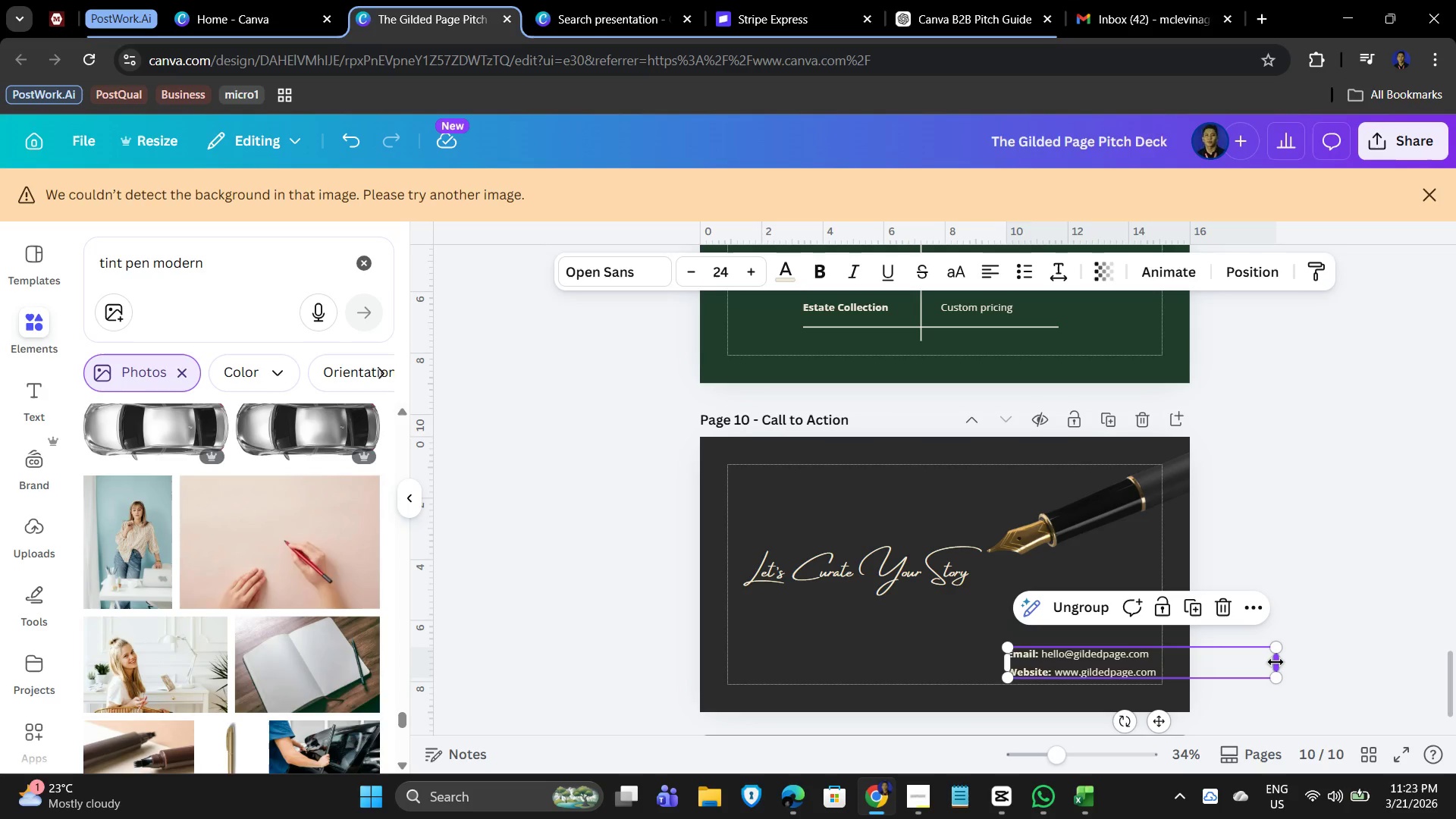 
left_click_drag(start_coordinate=[1276, 662], to_coordinate=[1280, 662])
 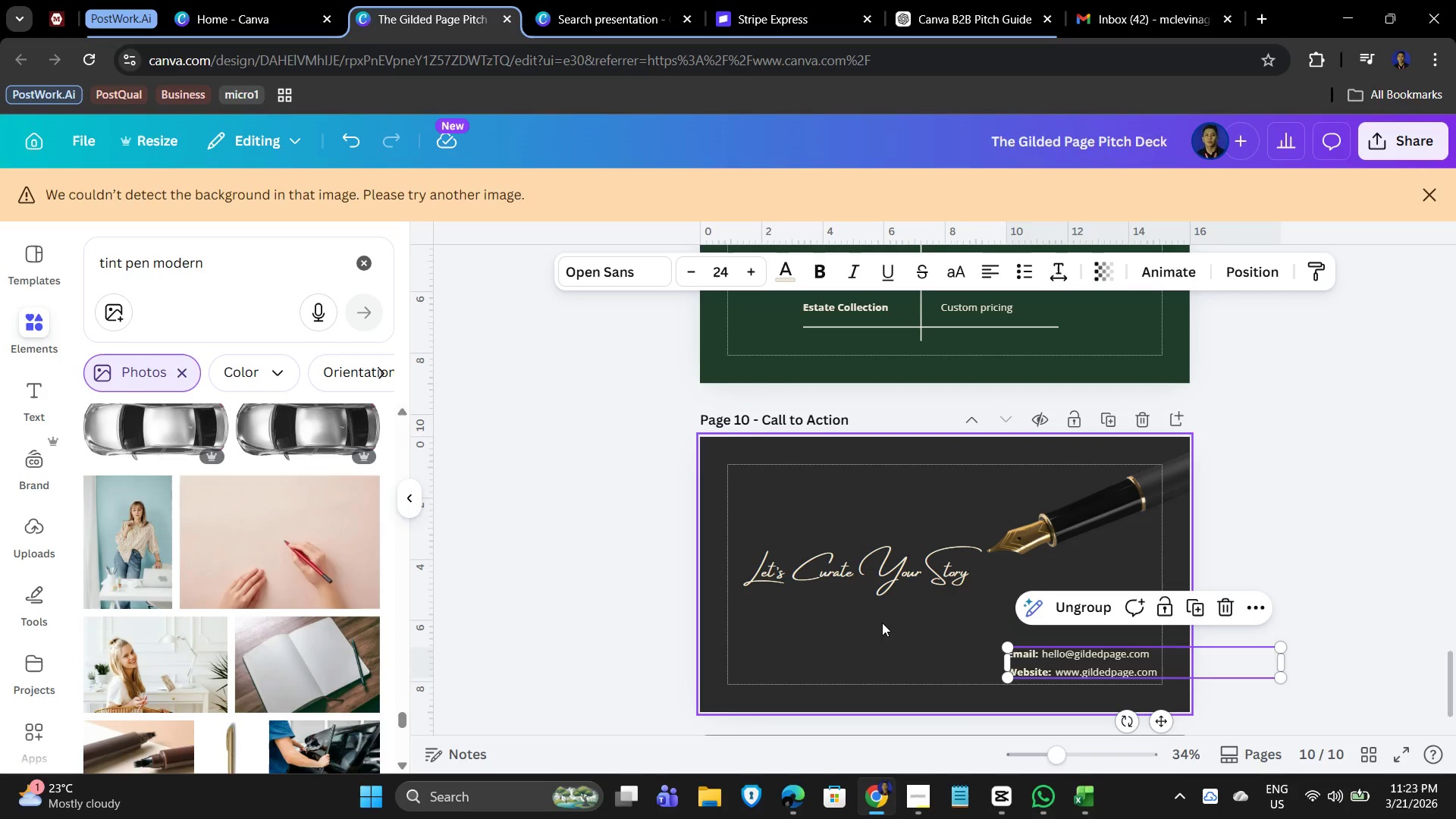 
left_click([877, 622])
 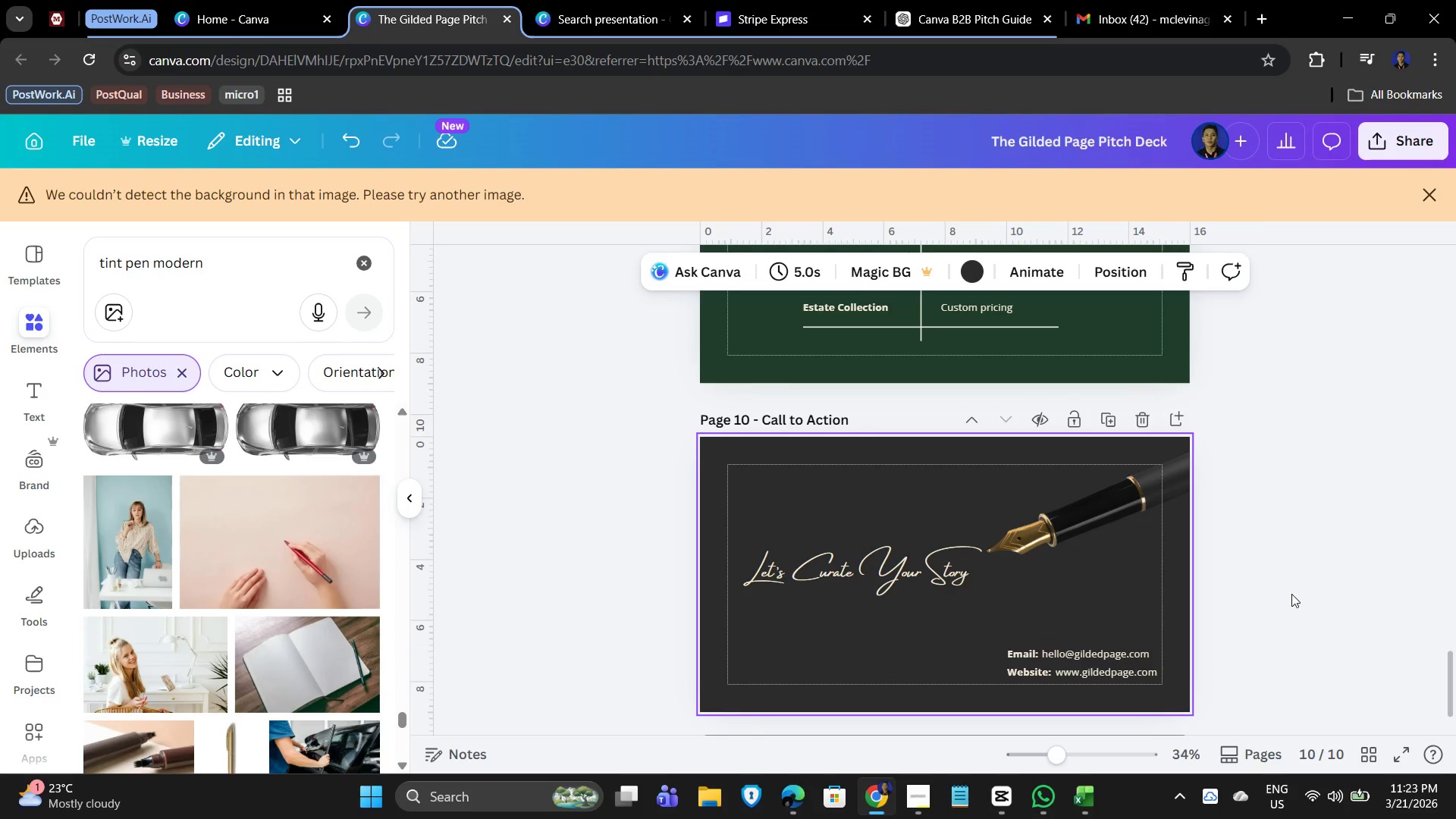 
left_click([1291, 594])
 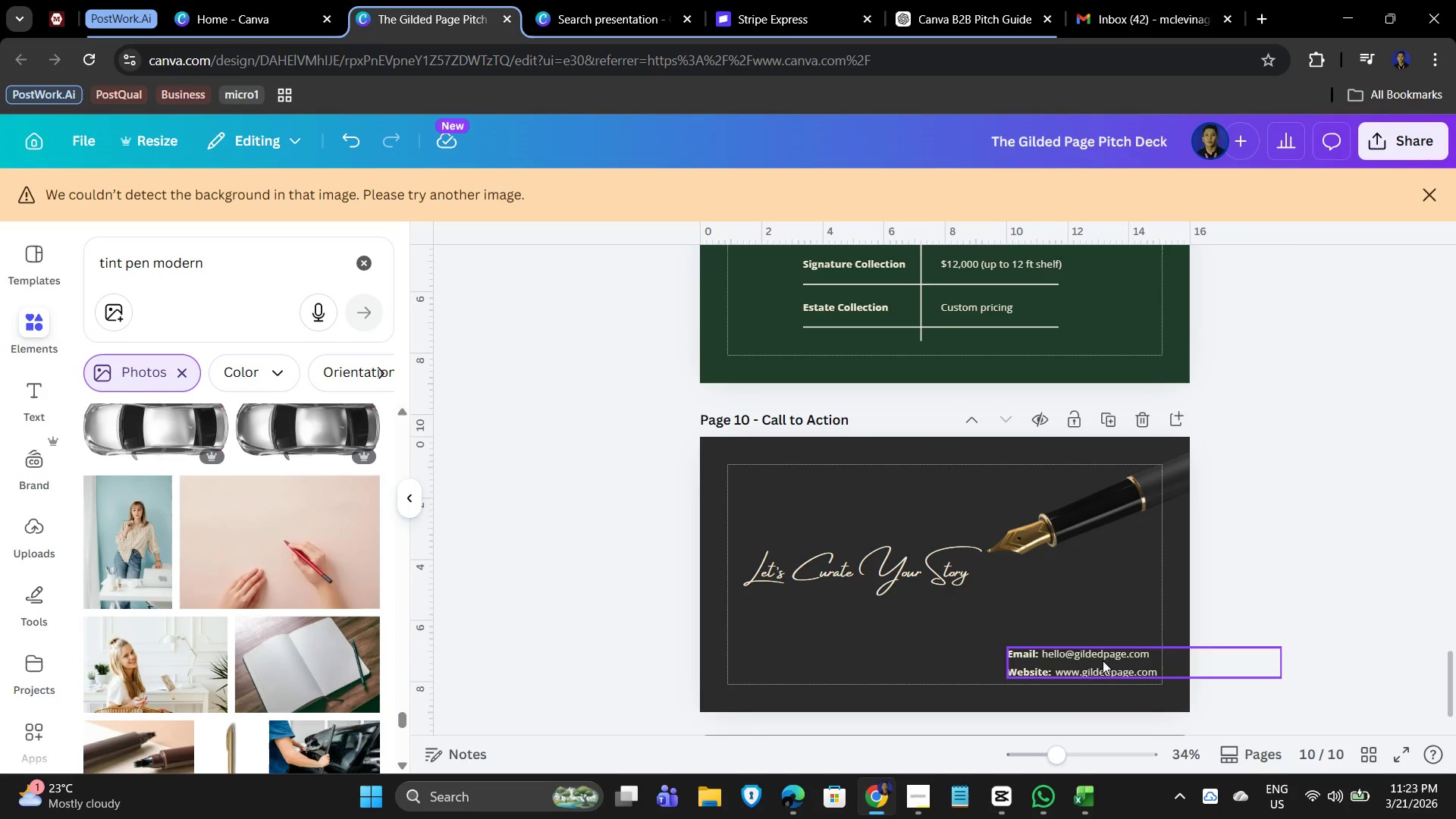 
left_click([1385, 566])
 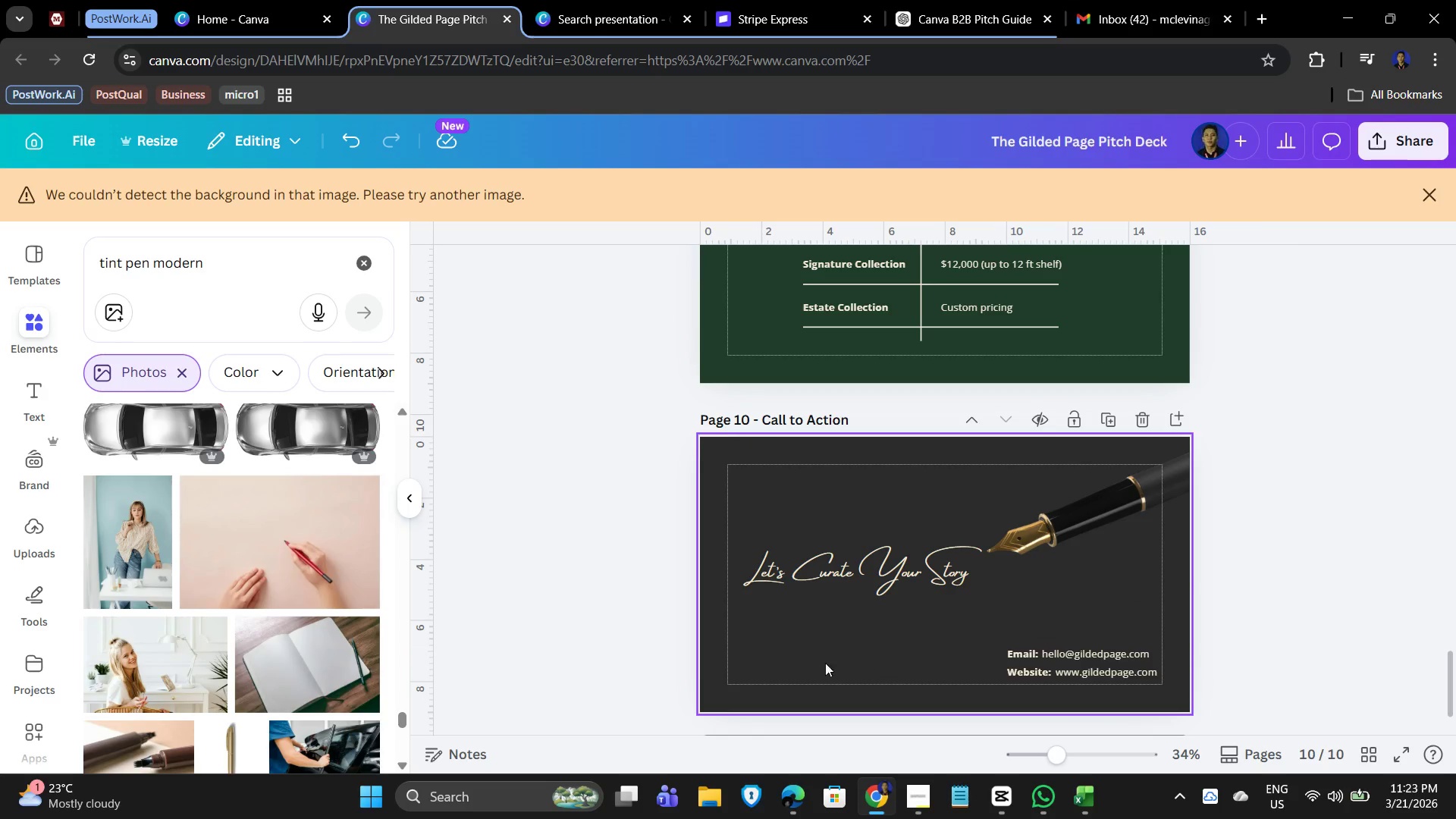 
scroll: coordinate [808, 652], scroll_direction: up, amount: 10.0
 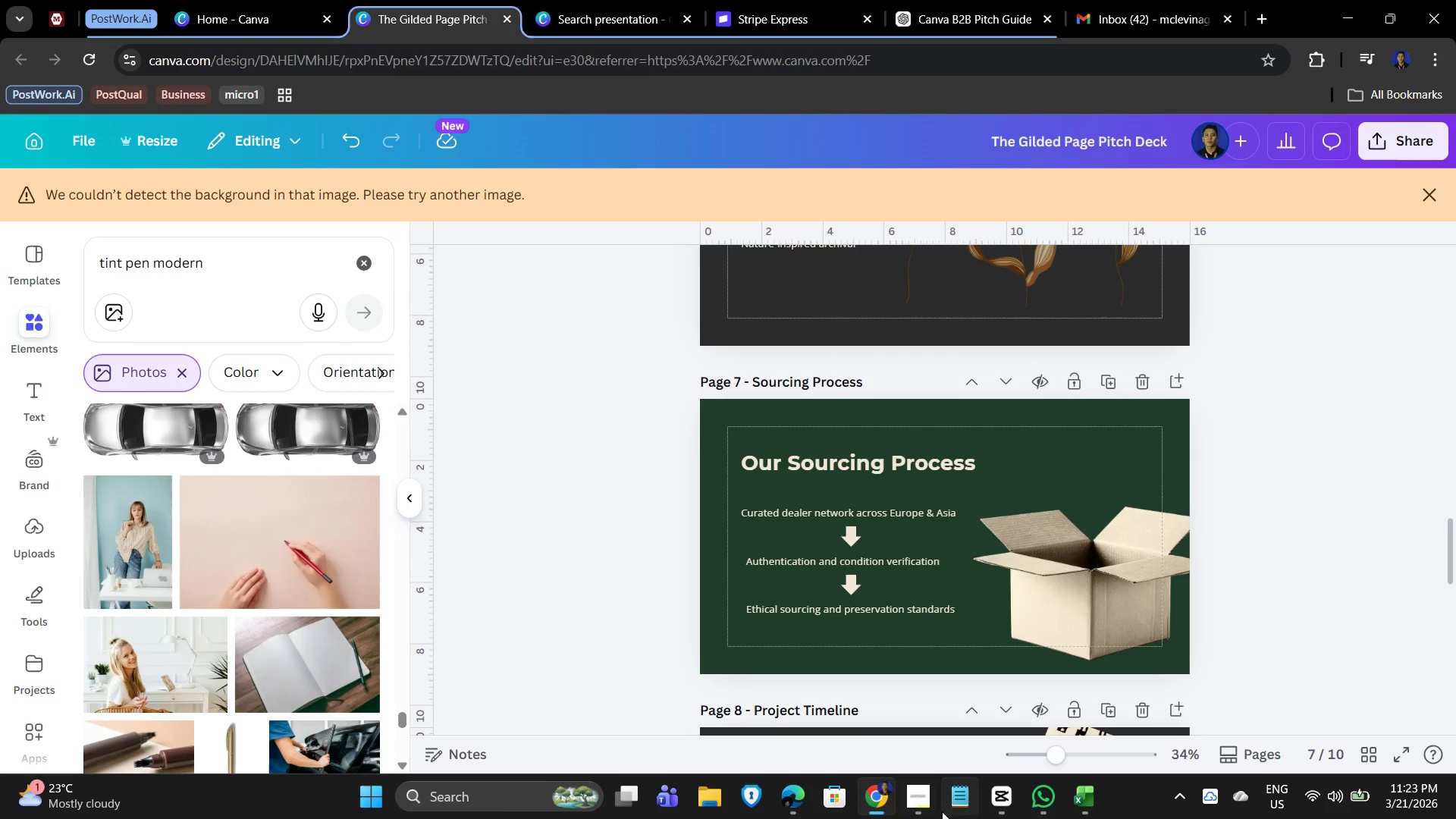 
left_click([926, 805])